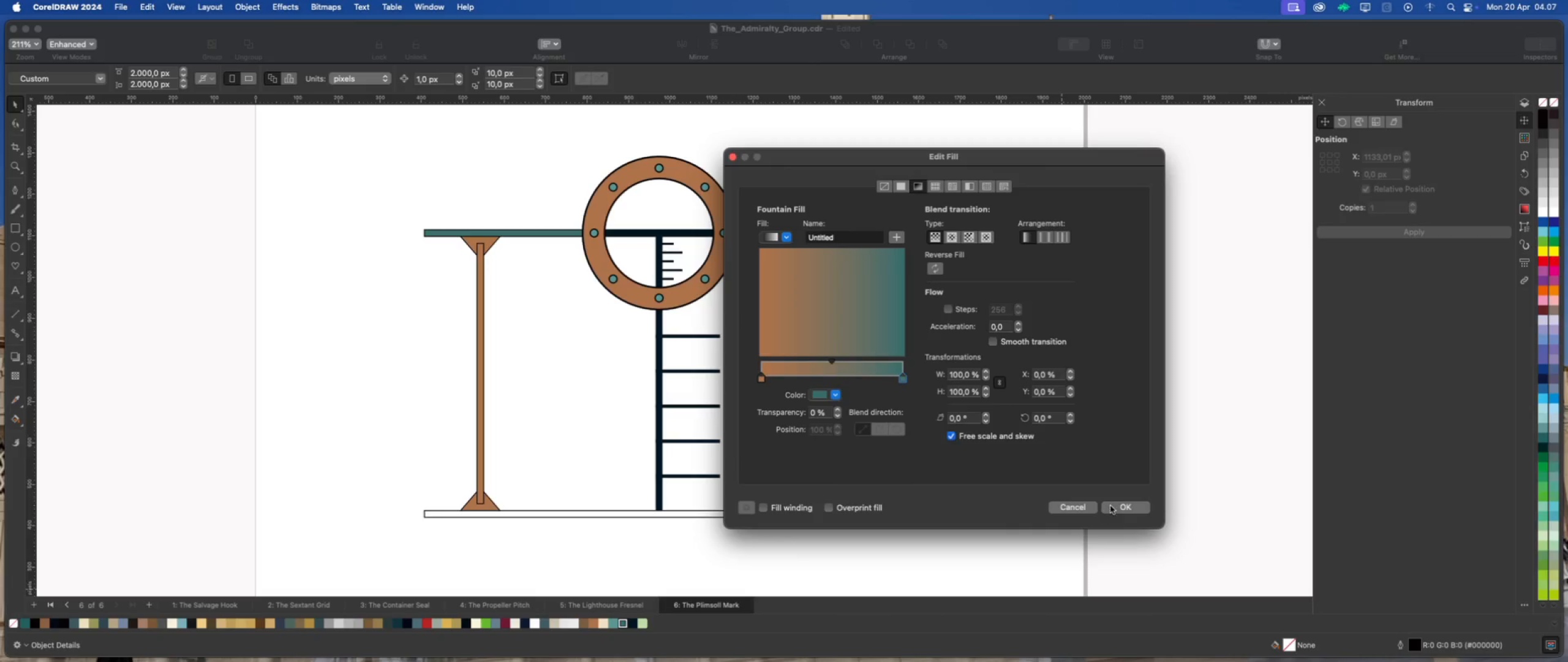 
left_click([1113, 506])
 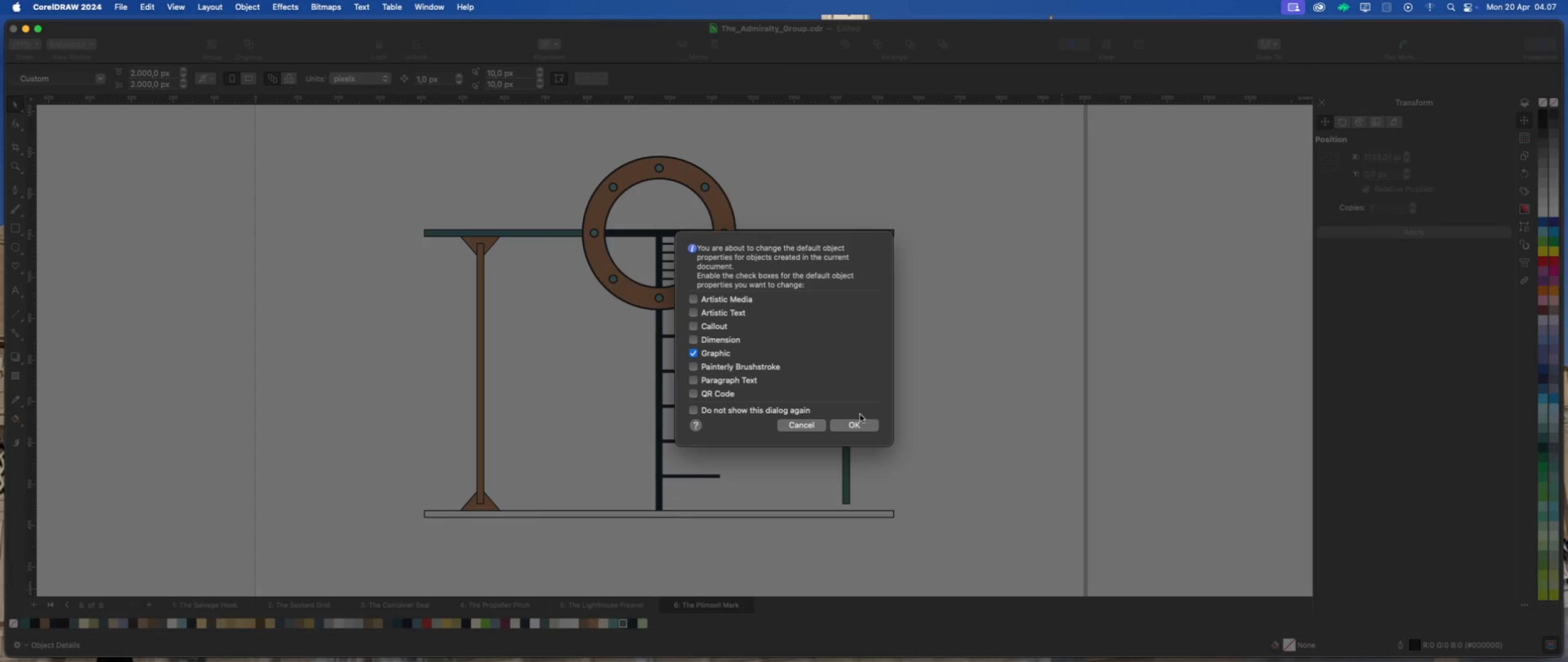 
left_click([799, 423])
 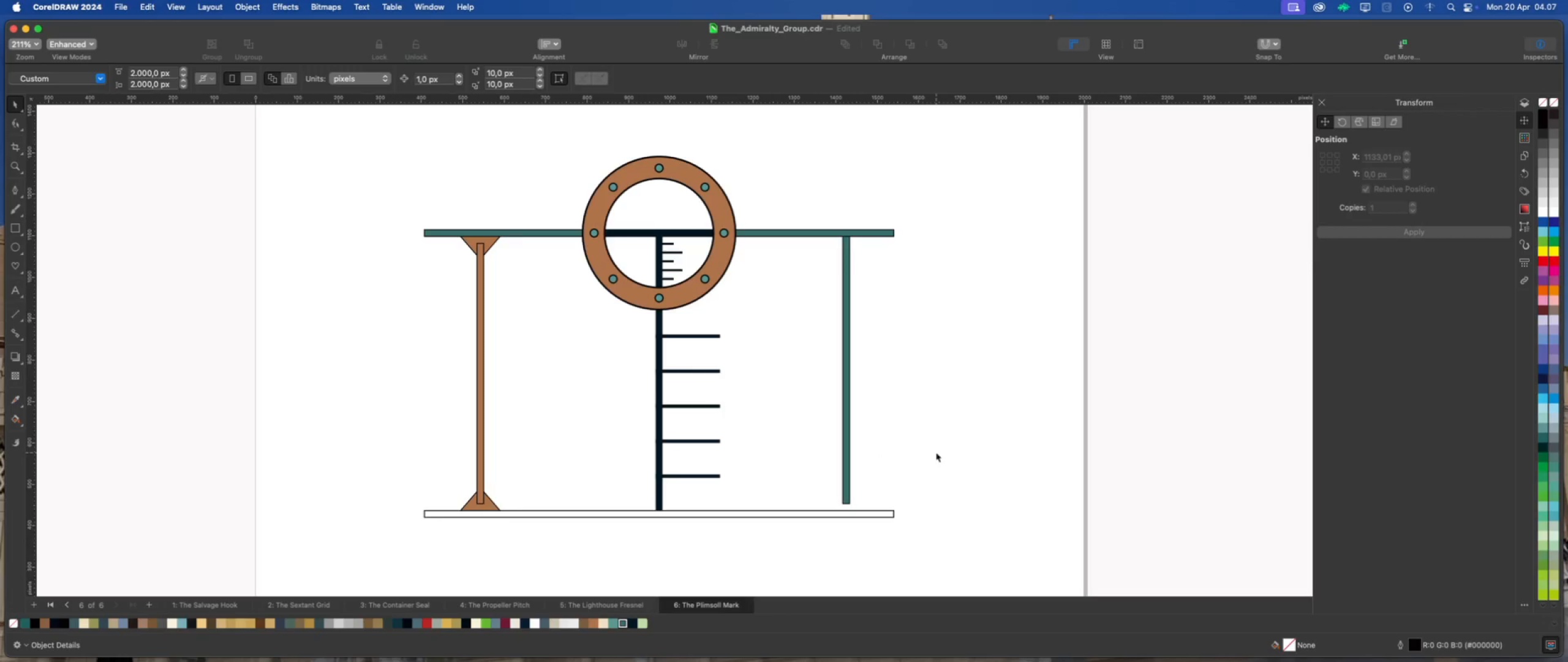 
left_click([931, 456])
 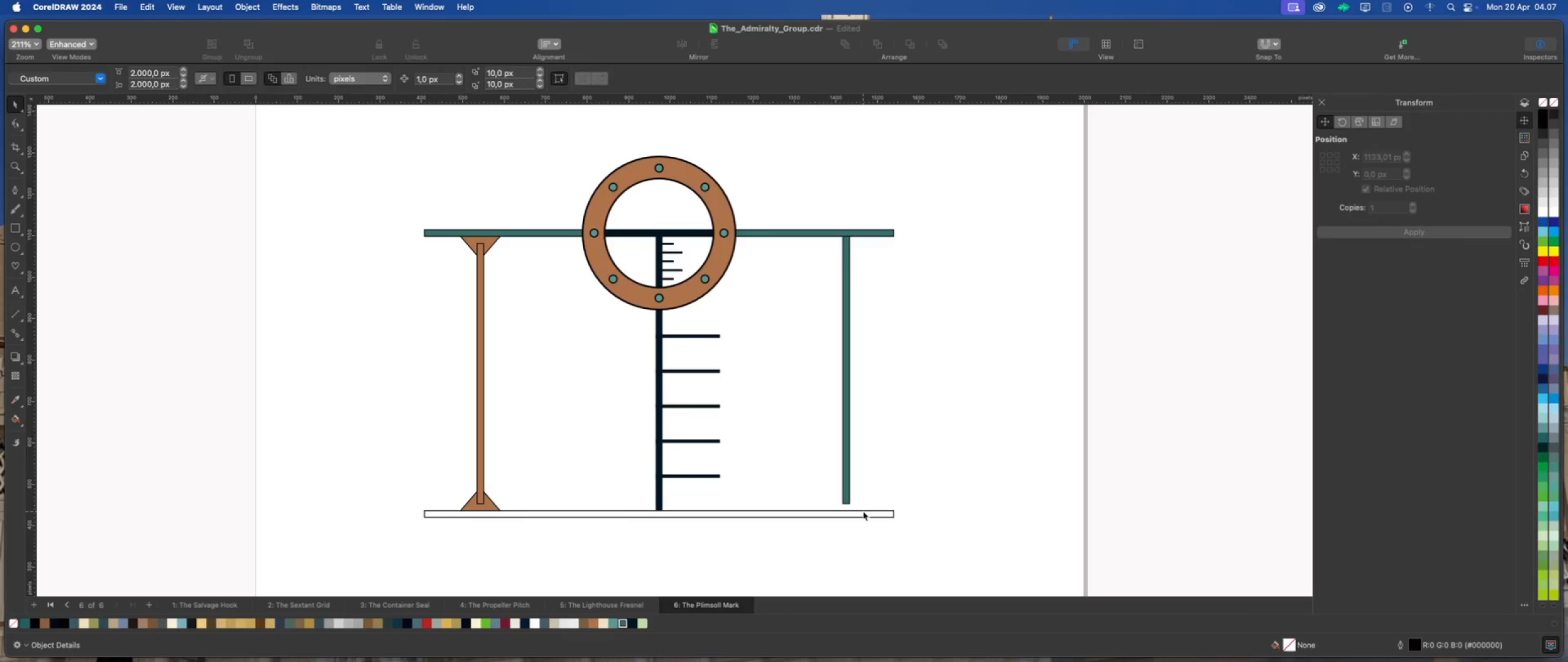 
left_click([863, 511])
 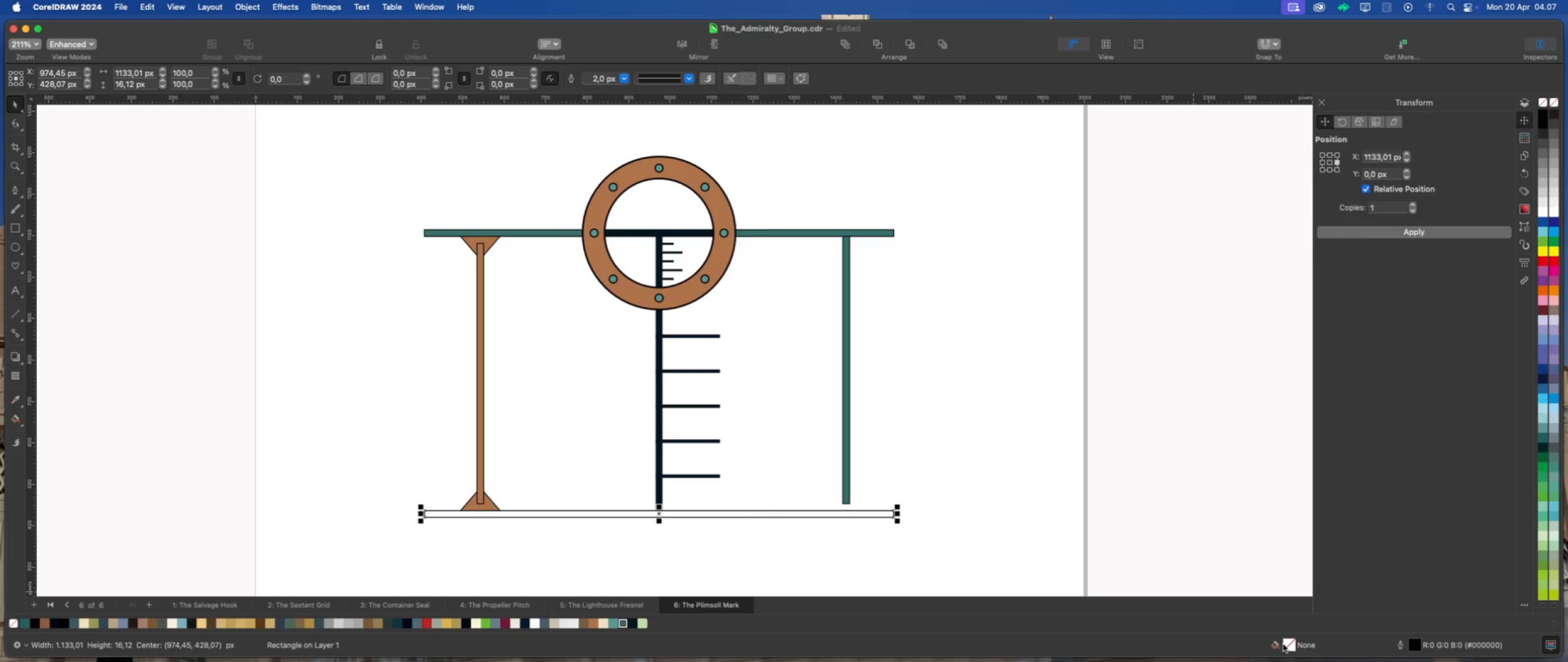 
double_click([1287, 645])
 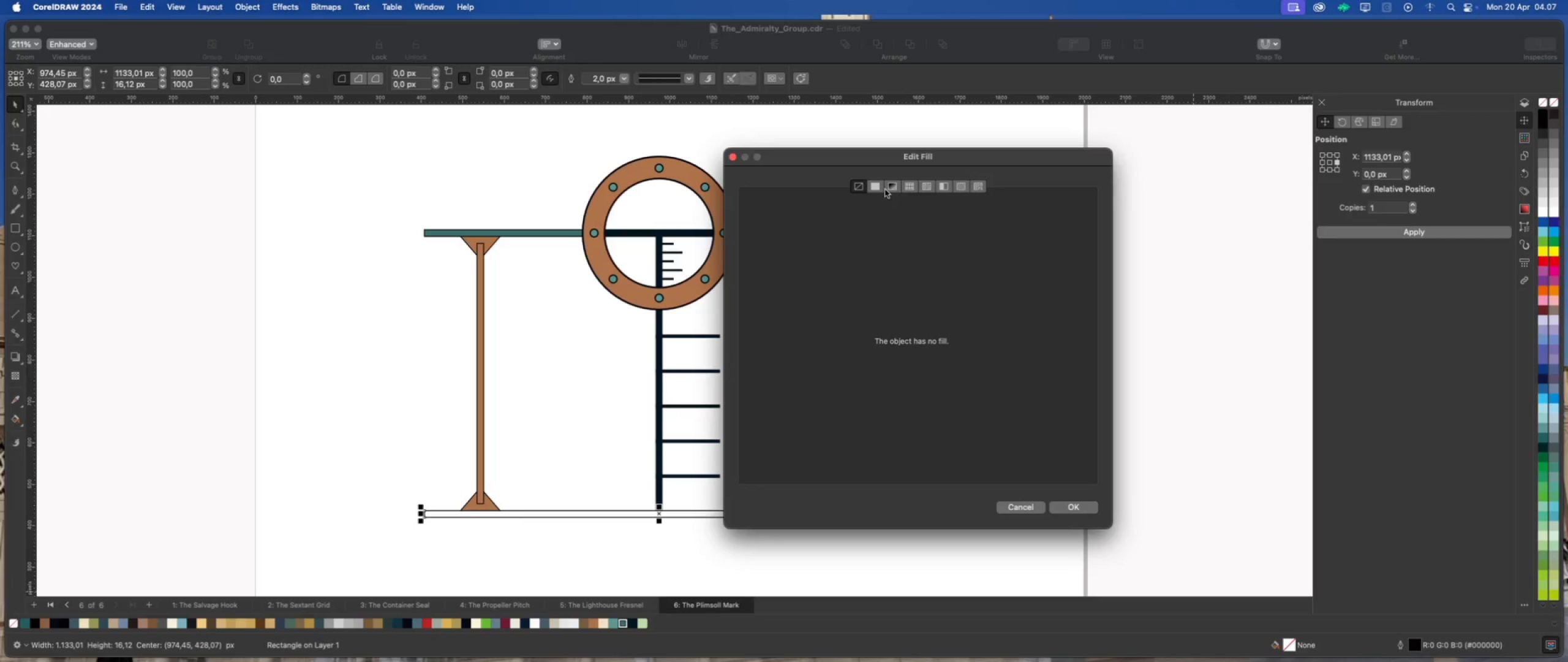 
left_click([889, 187])
 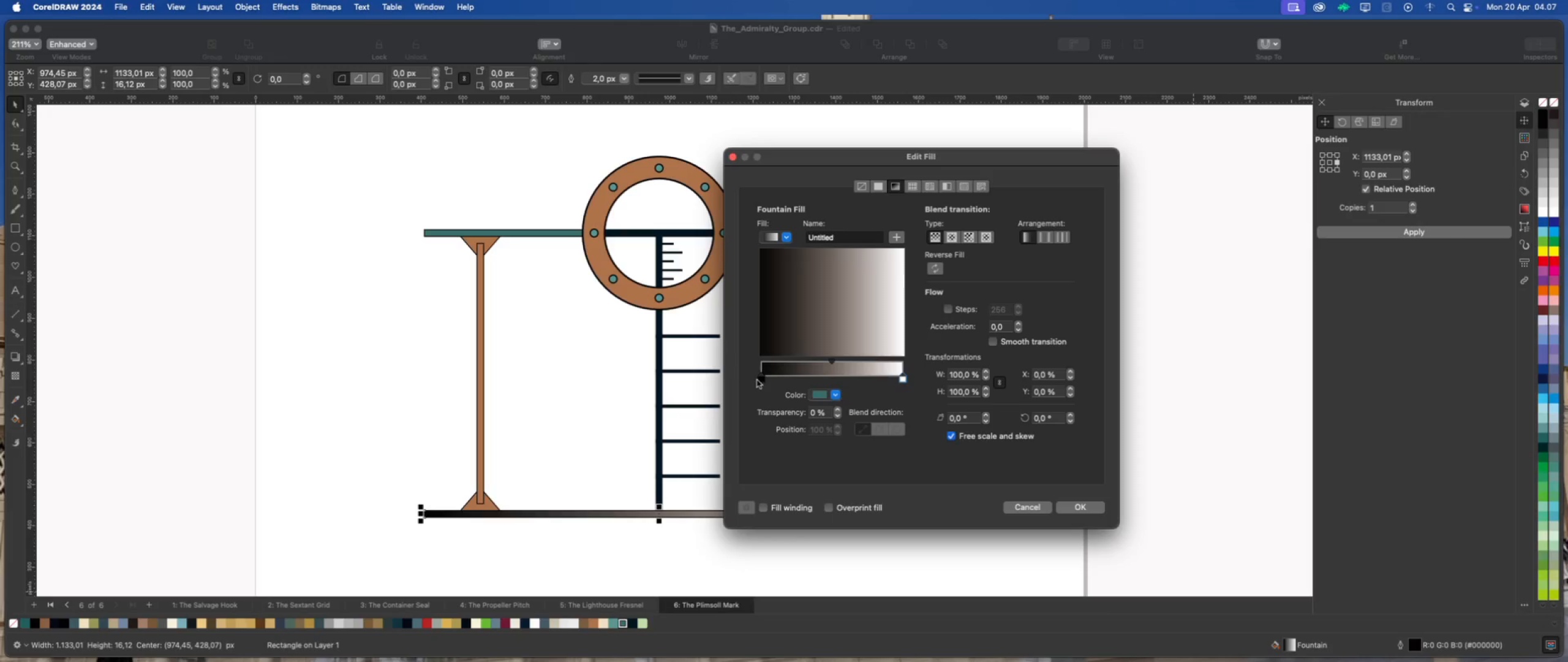 
left_click([761, 378])
 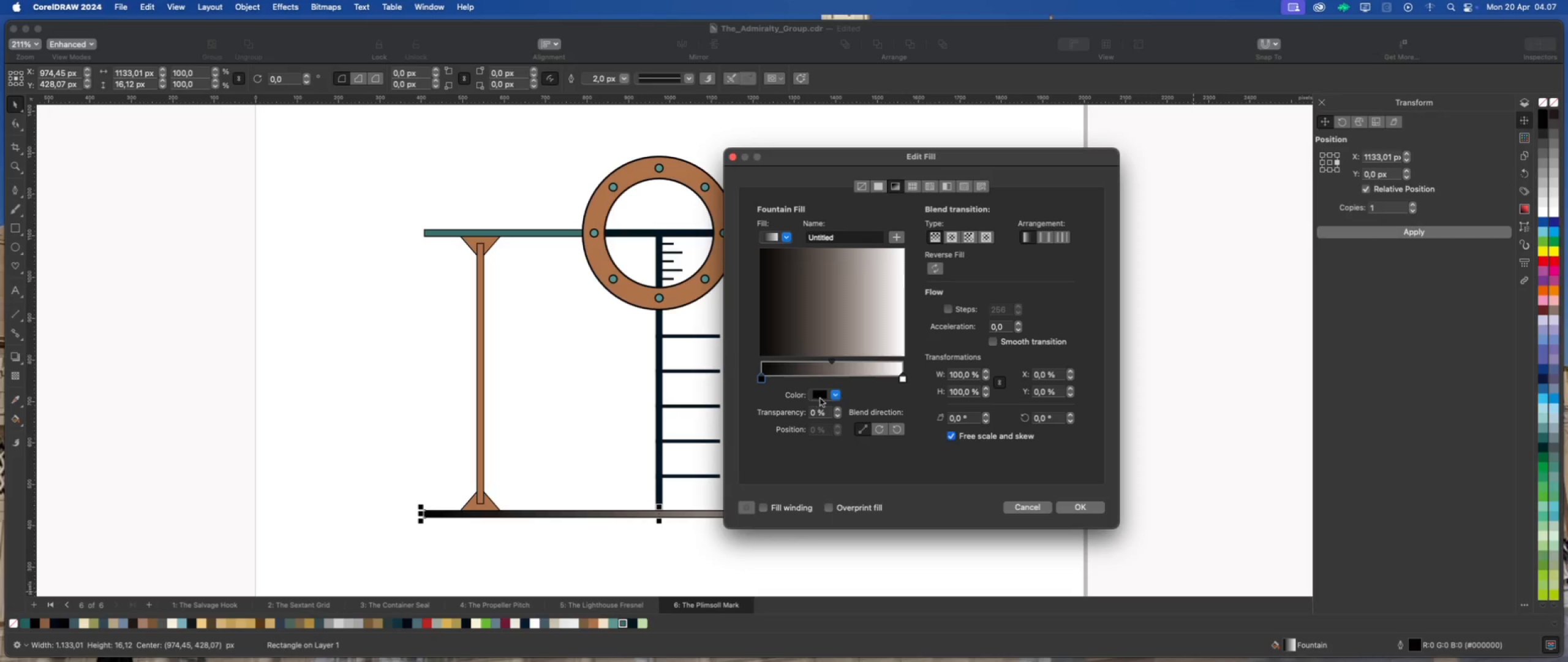 
left_click([821, 398])
 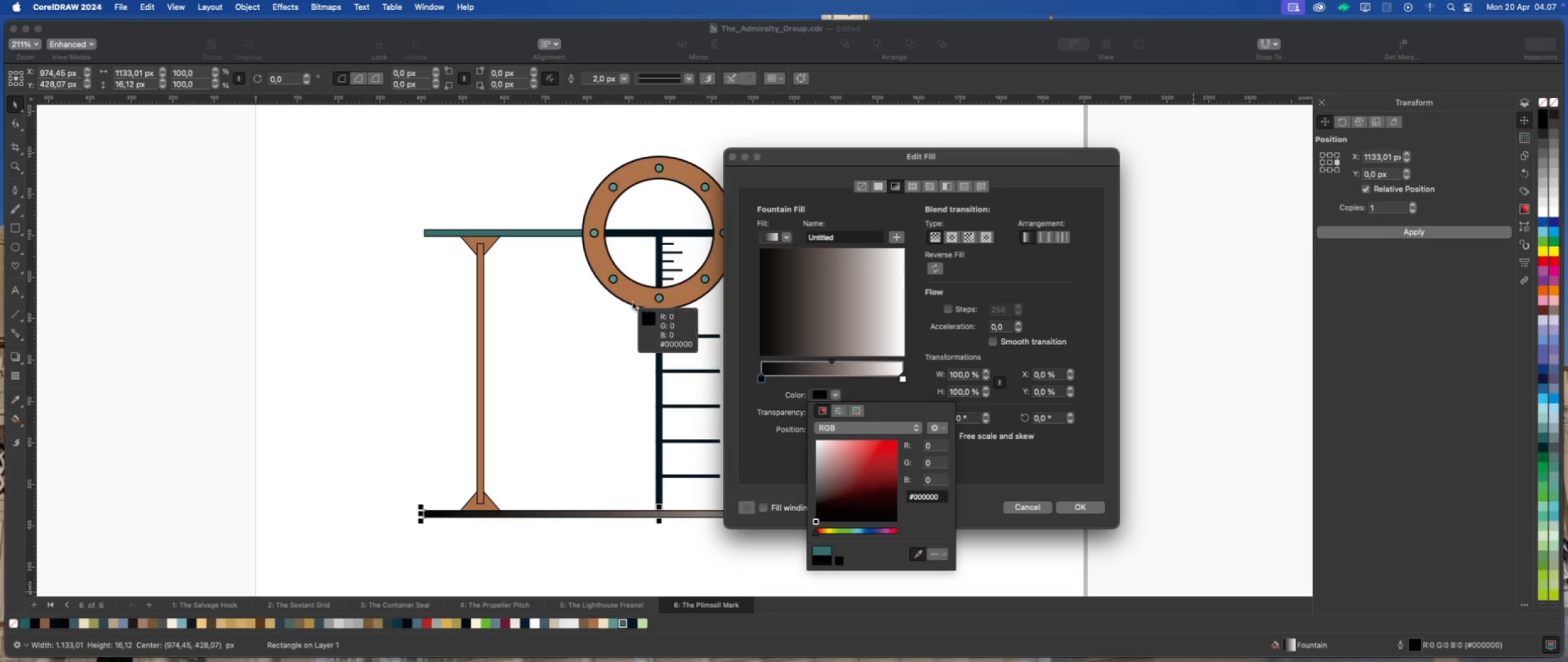 
left_click([606, 266])
 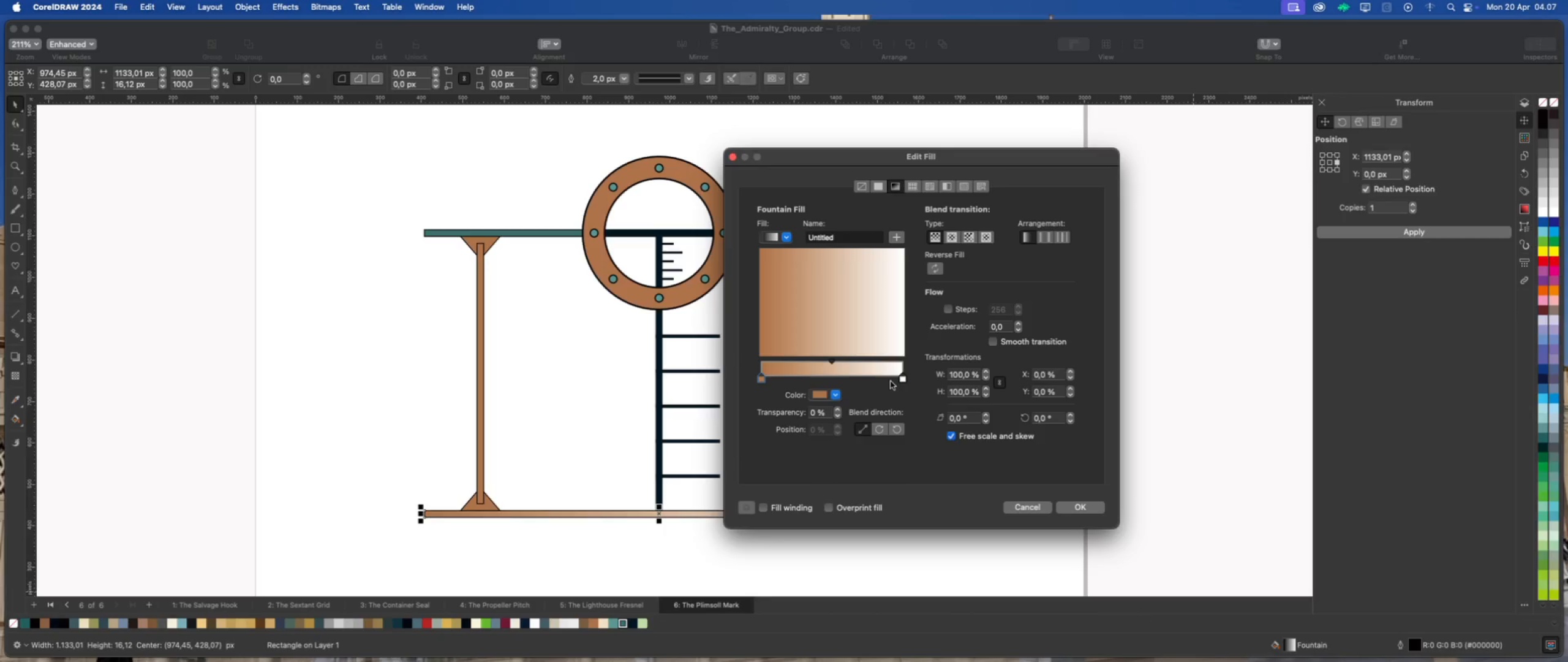 
left_click([903, 378])
 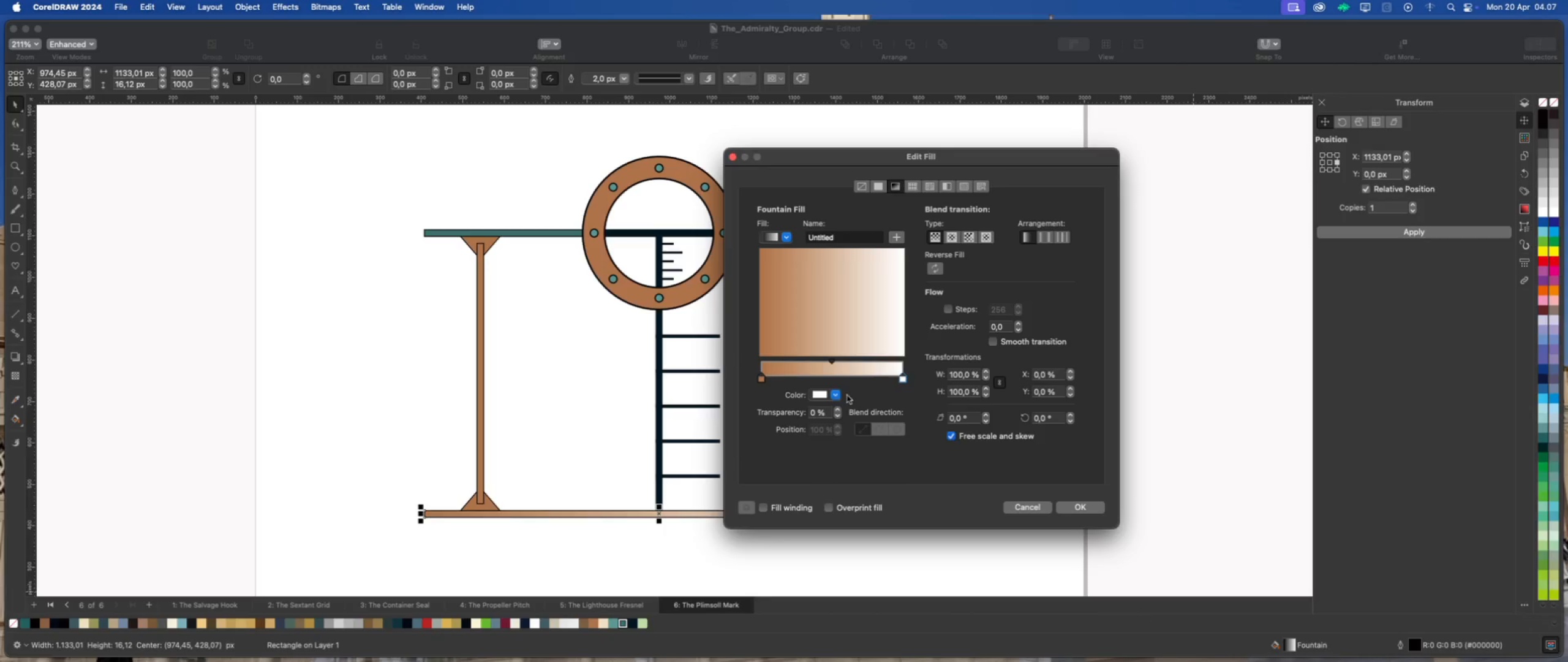 
left_click([816, 396])
 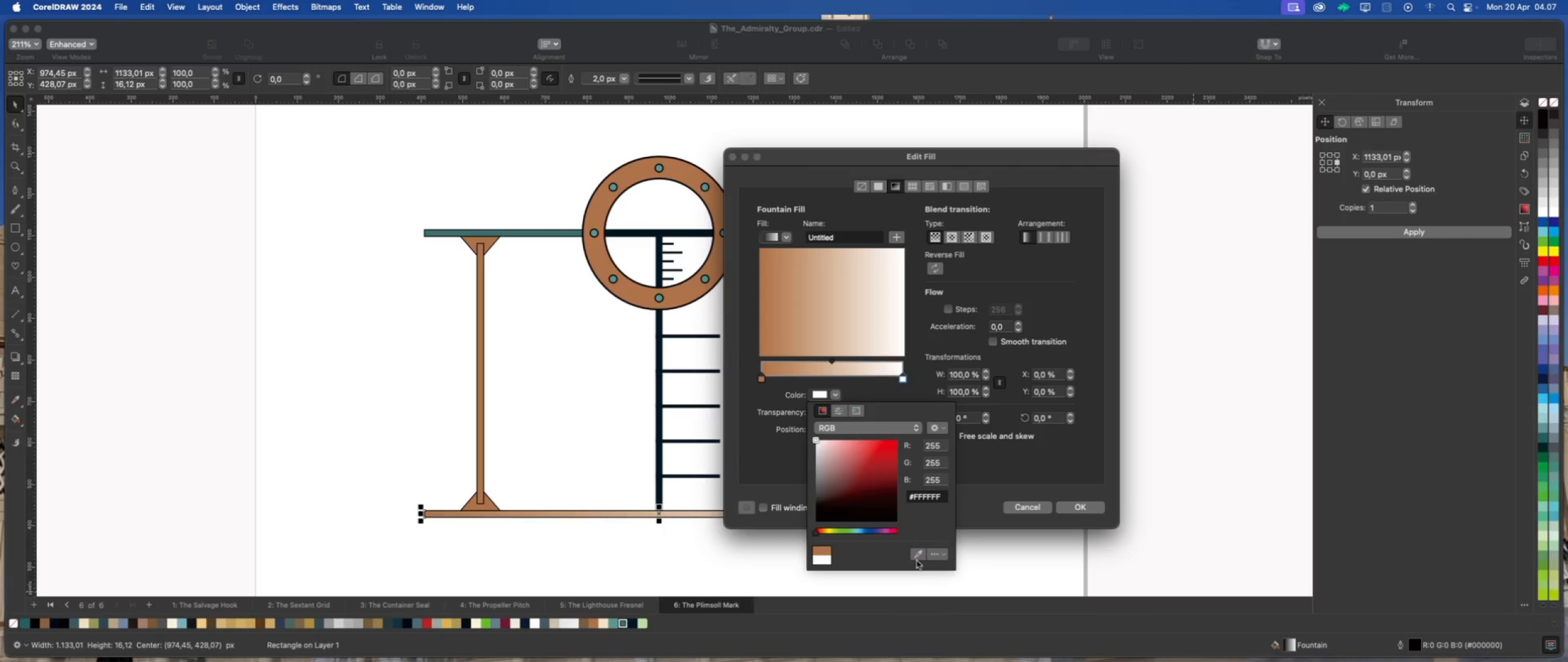 
left_click([916, 555])
 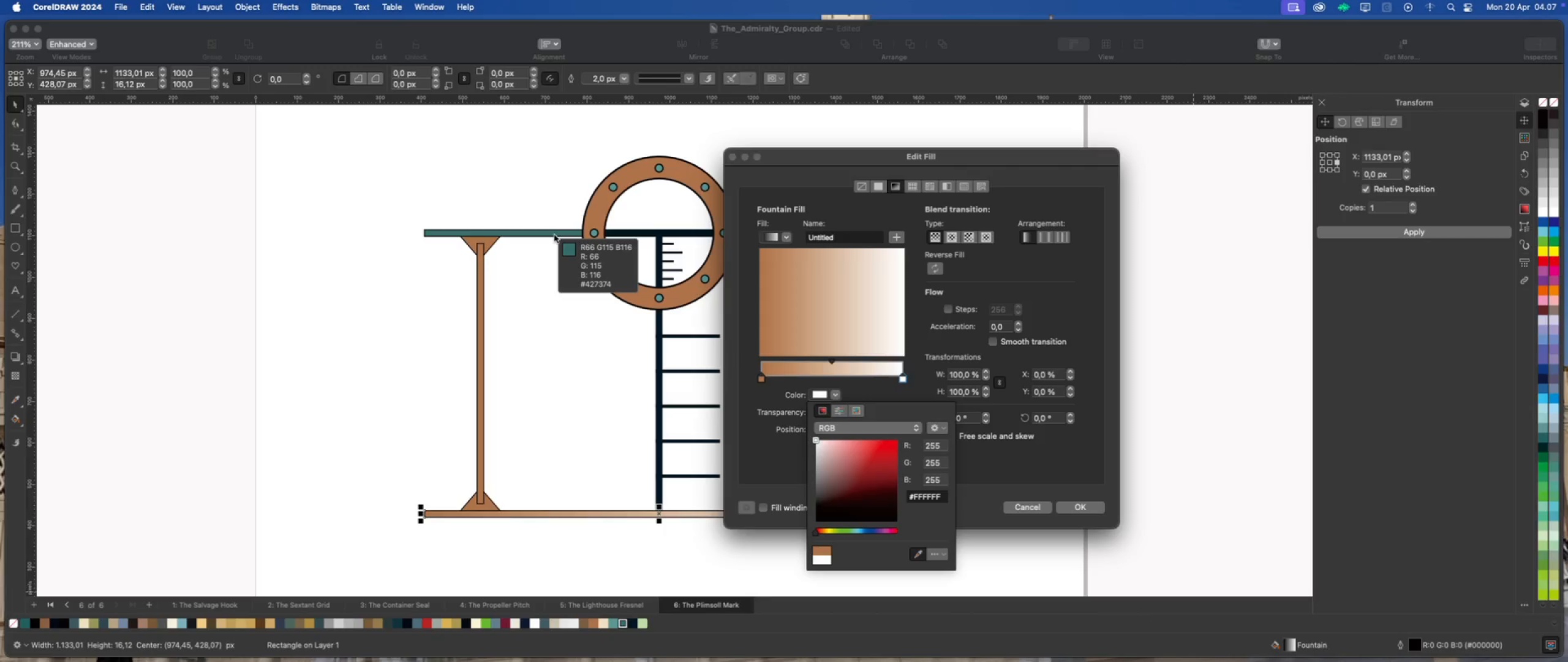 
left_click([554, 235])
 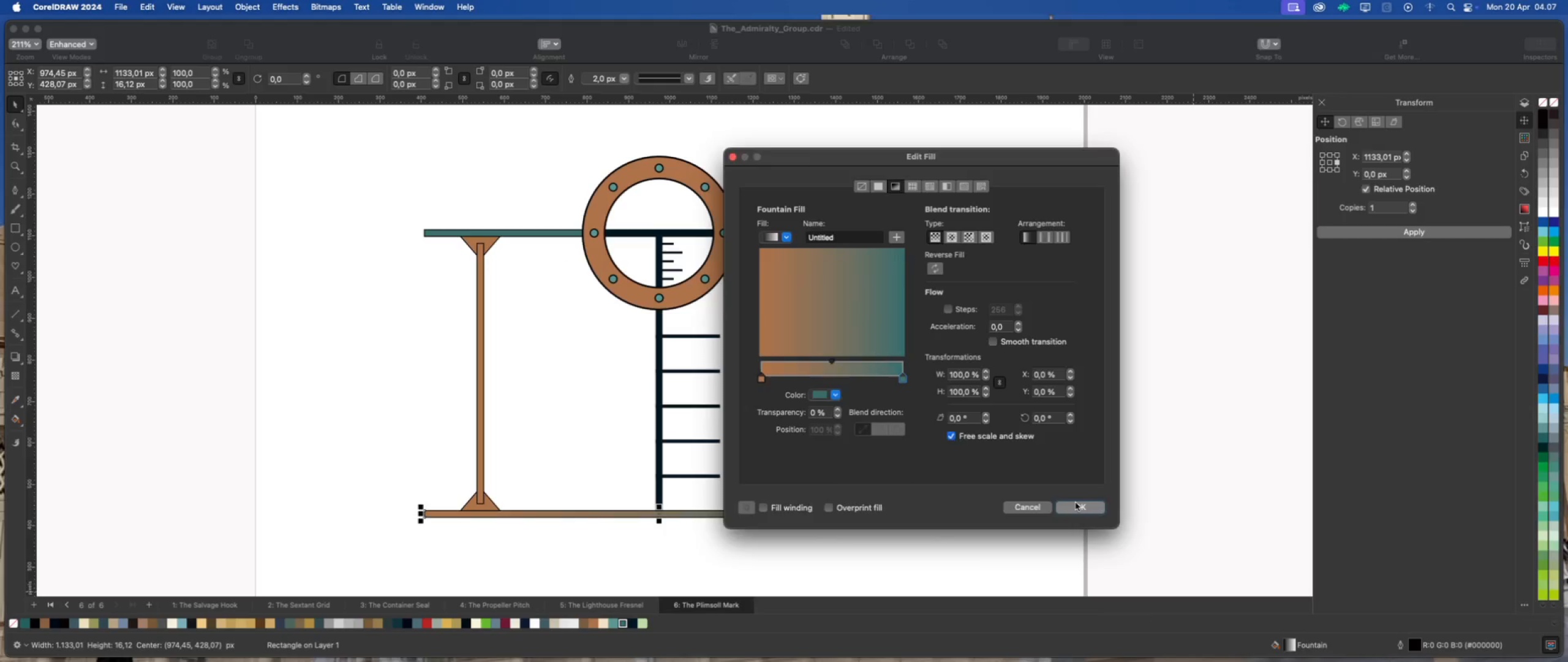 
left_click([1003, 460])
 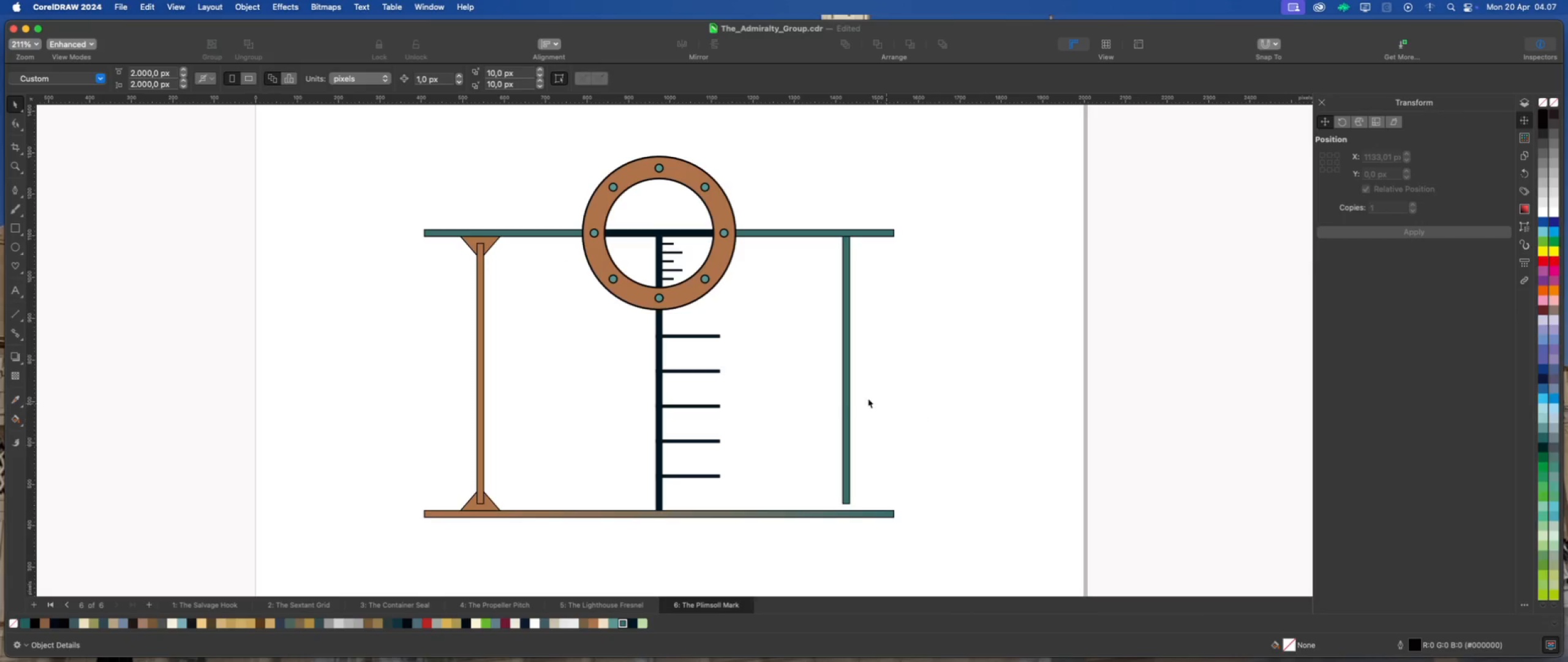 
scroll: coordinate [809, 390], scroll_direction: down, amount: 2.0
 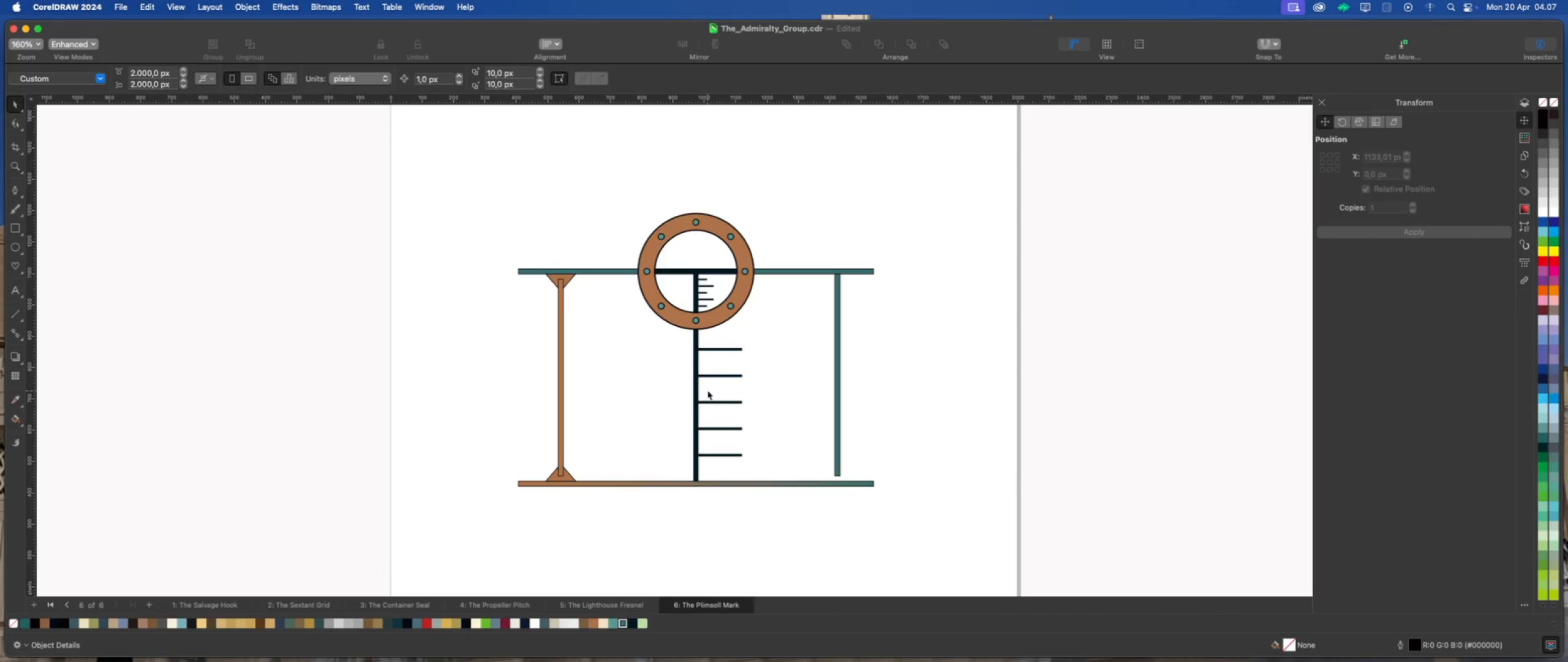 
scroll: coordinate [699, 378], scroll_direction: up, amount: 1.0
 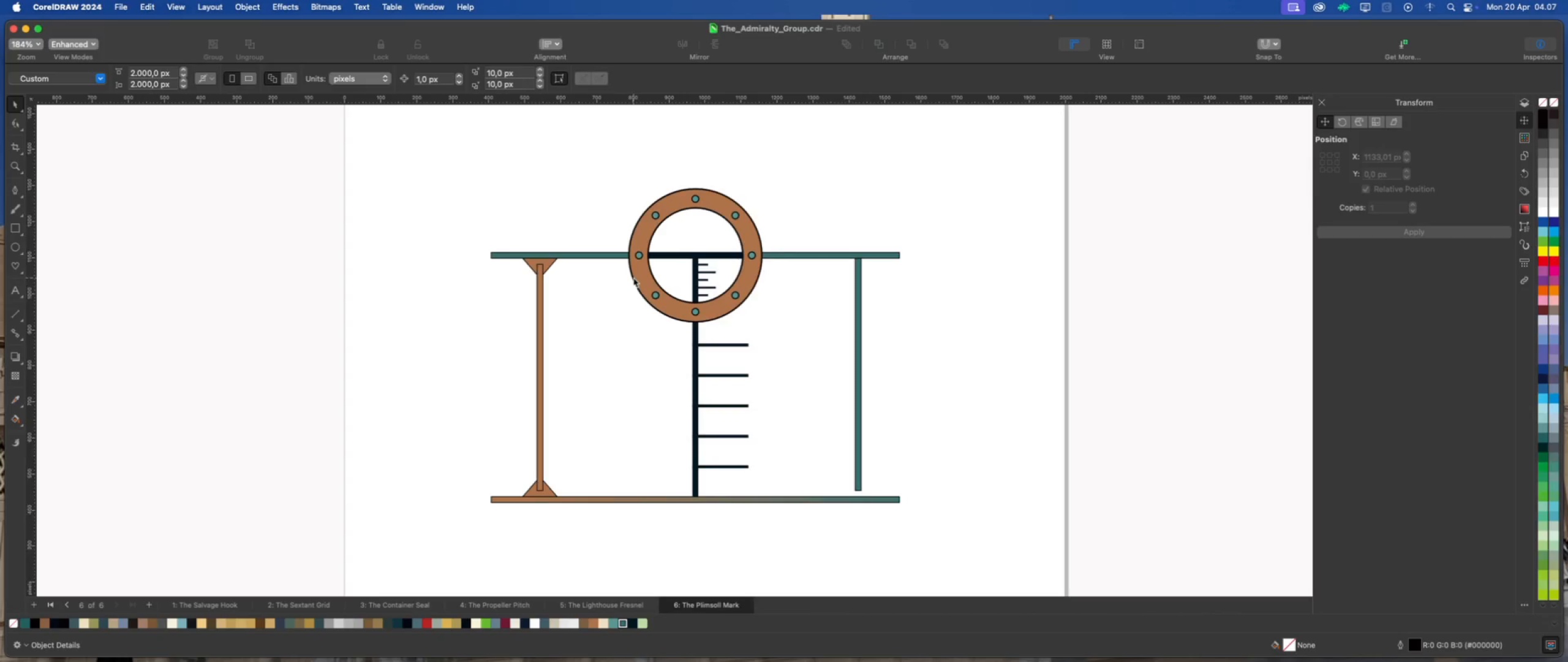 
left_click([718, 202])
 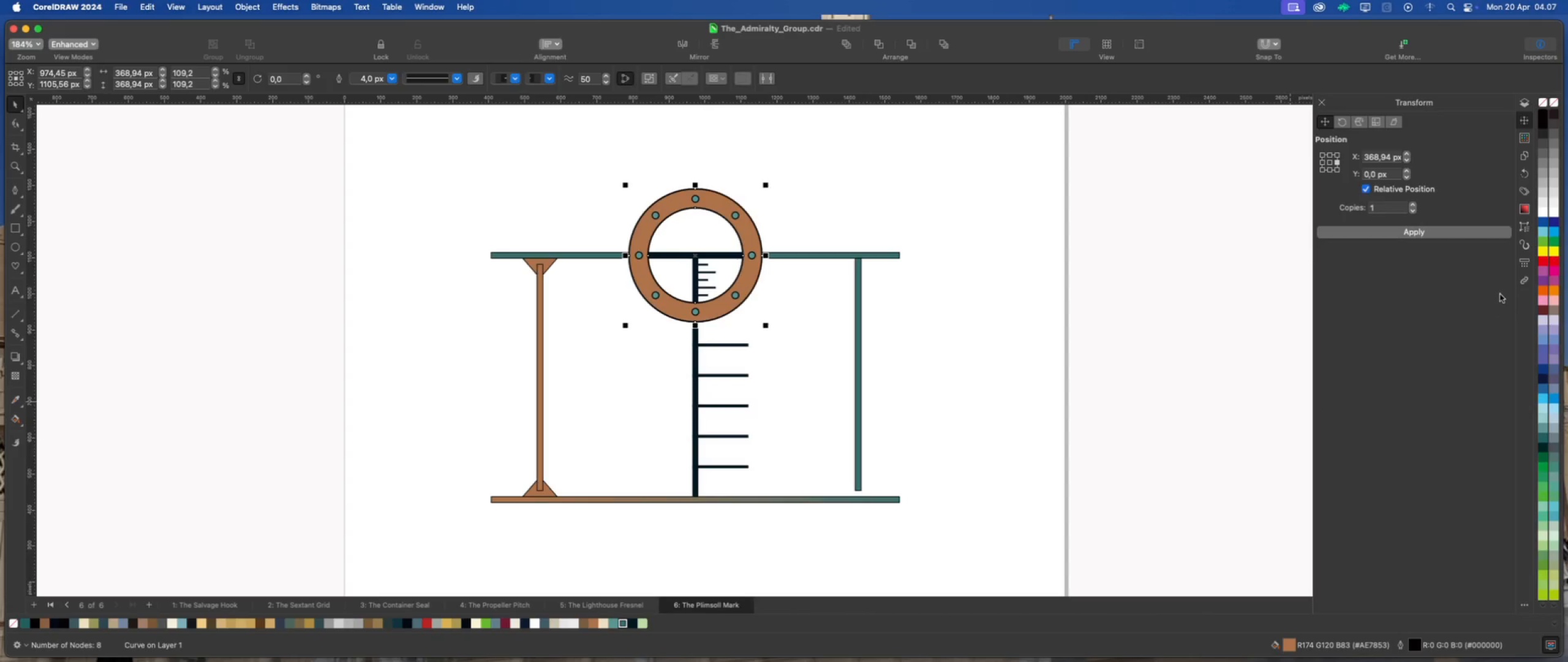 
left_click([1523, 264])
 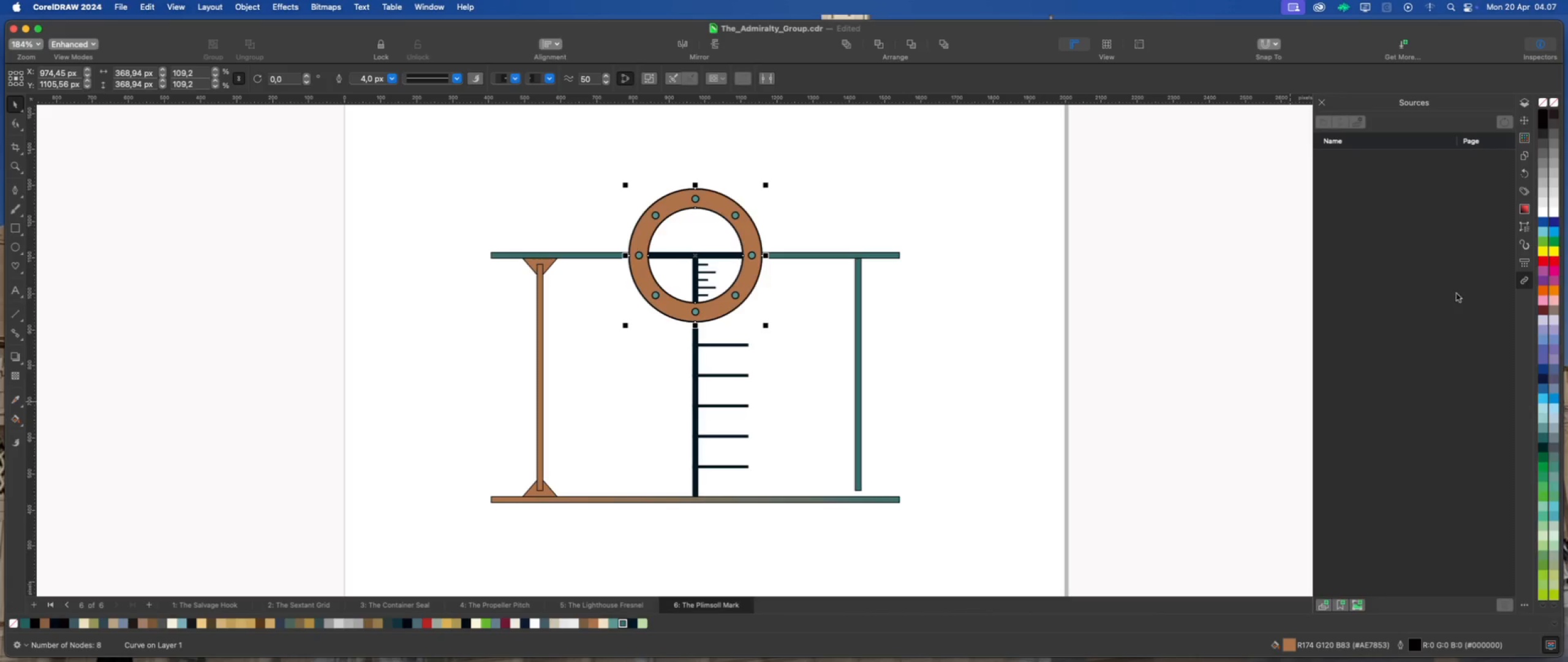 
left_click([1526, 227])
 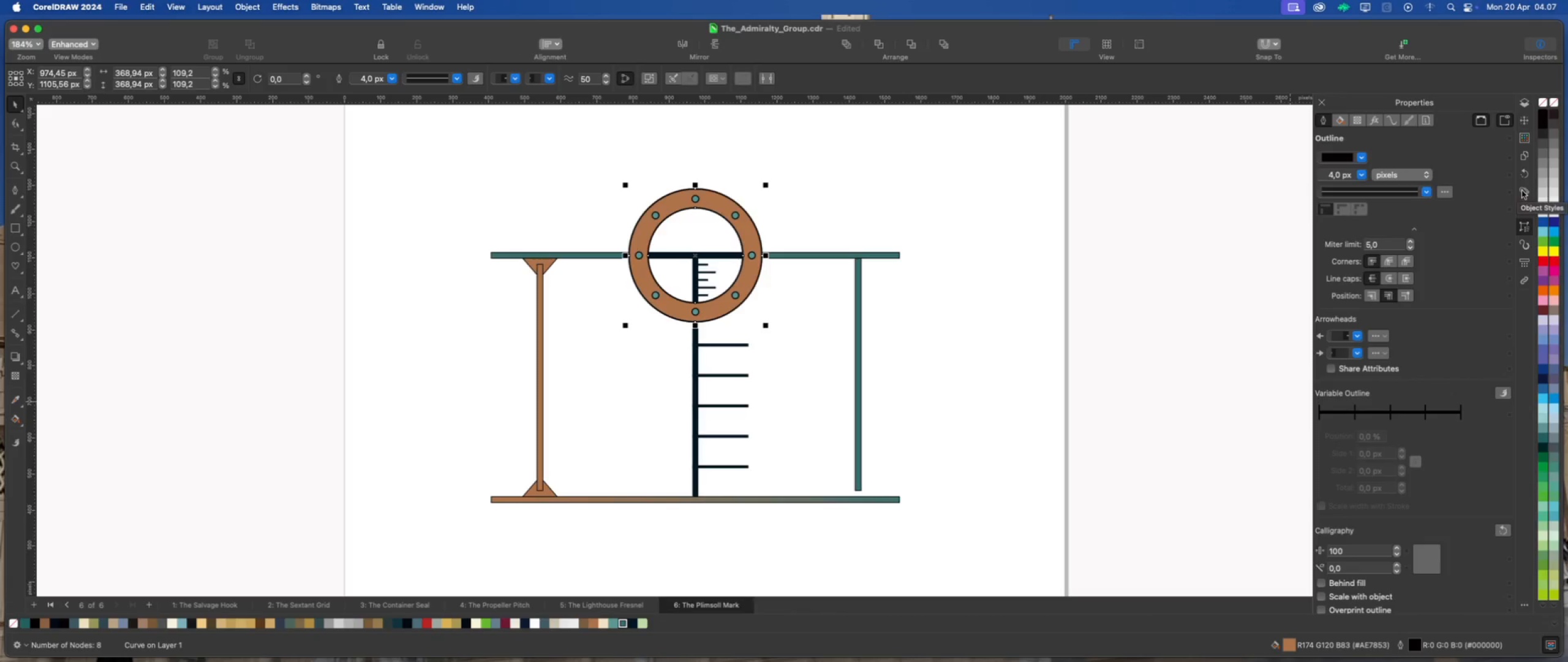 
left_click([1378, 119])
 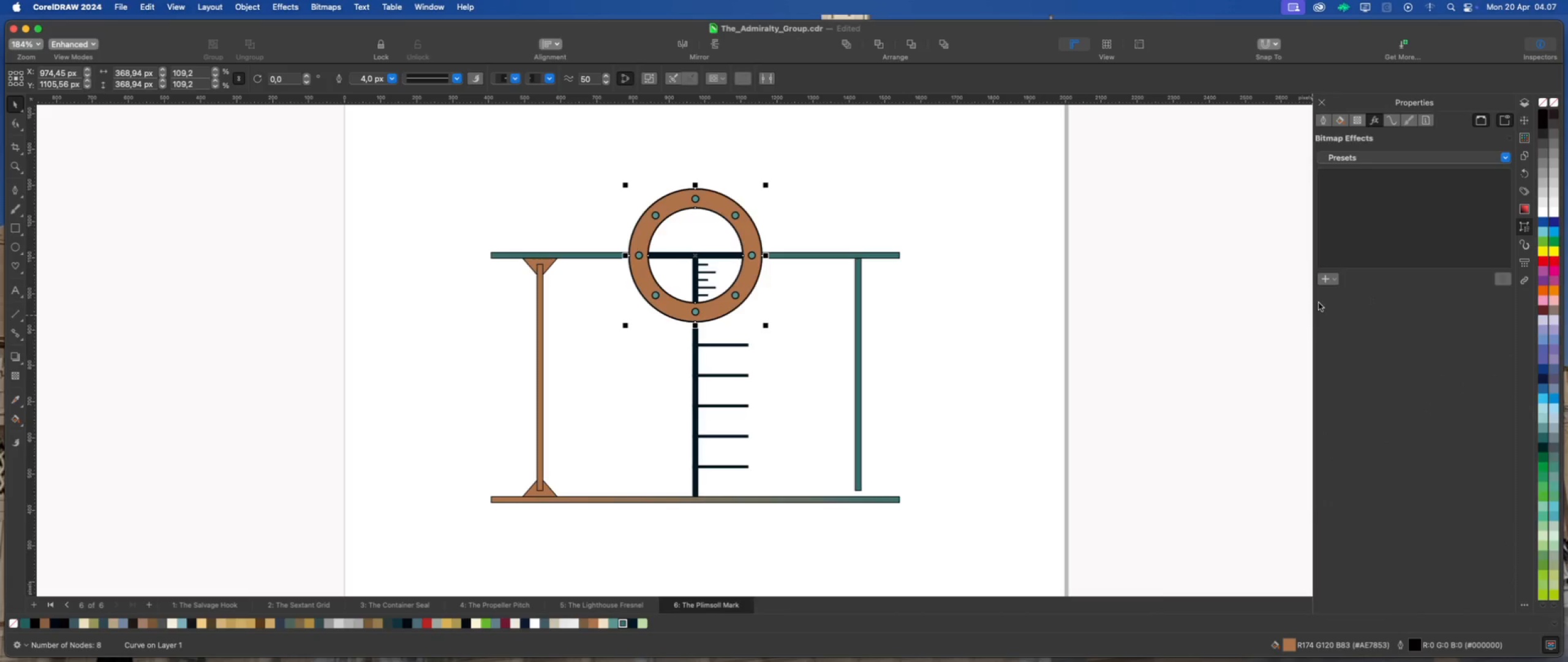 
left_click([1325, 279])
 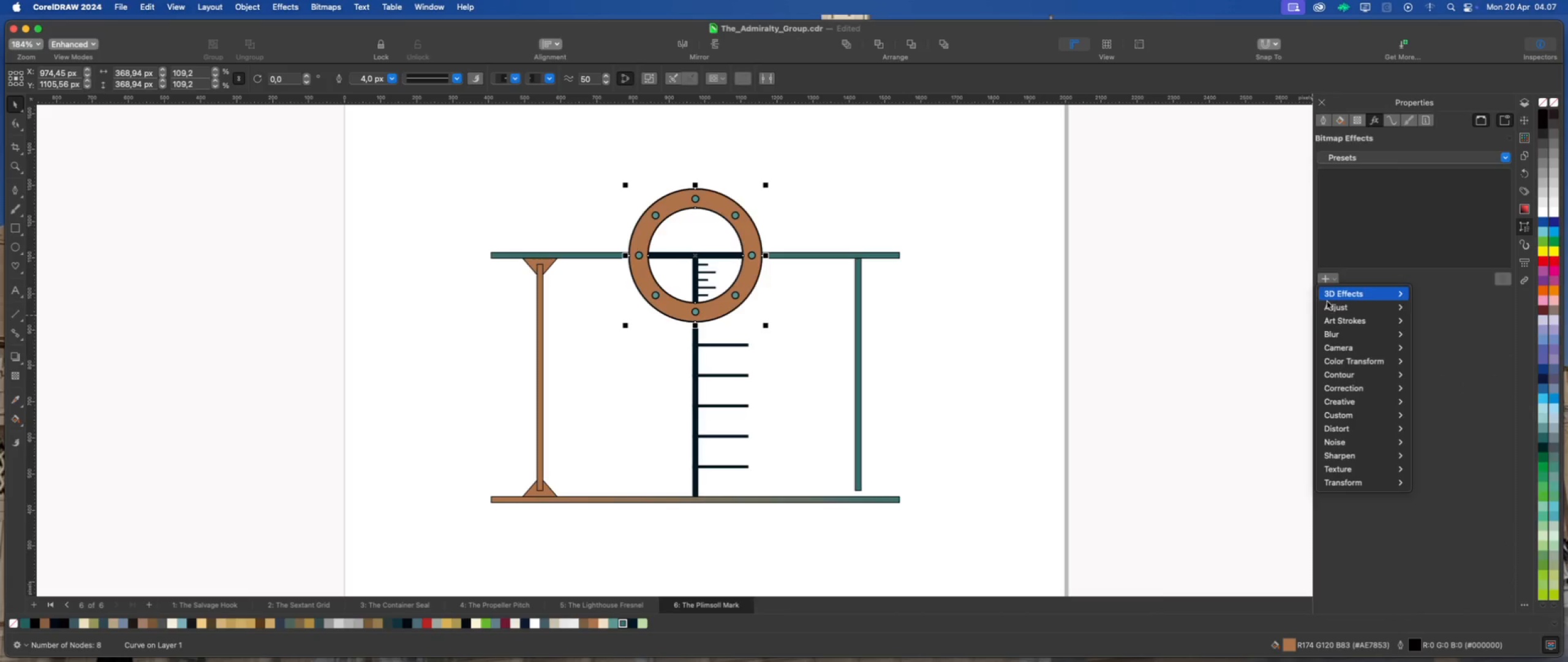 
mouse_move([1340, 308])
 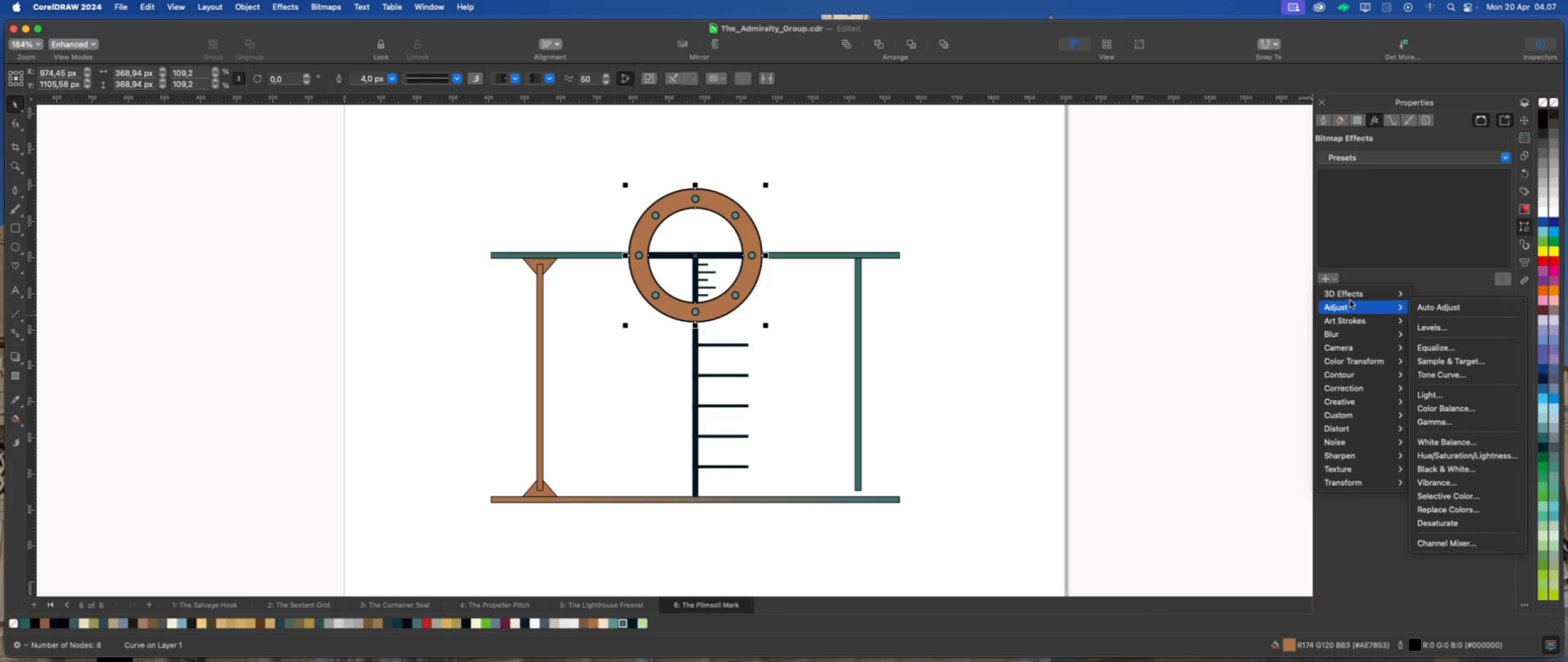 
mouse_move([1353, 310])
 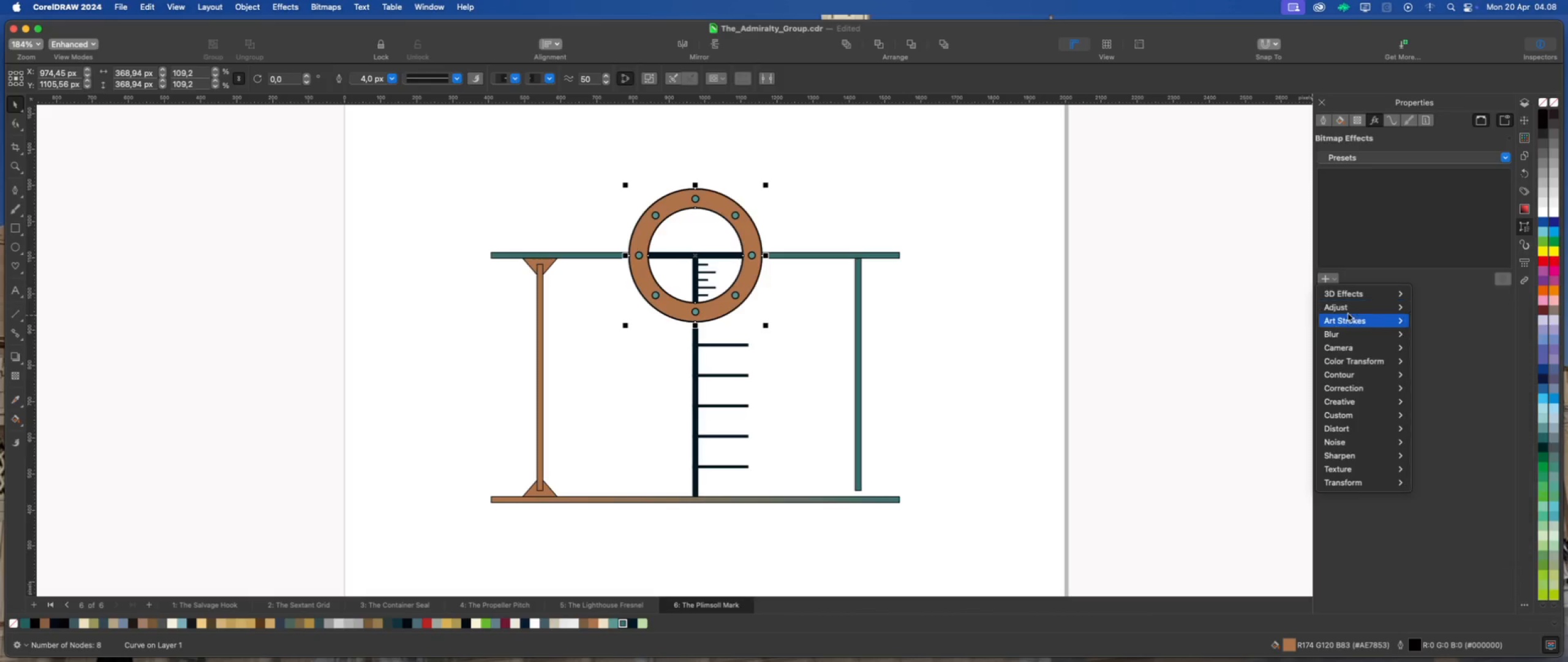 
mouse_move([1354, 322])
 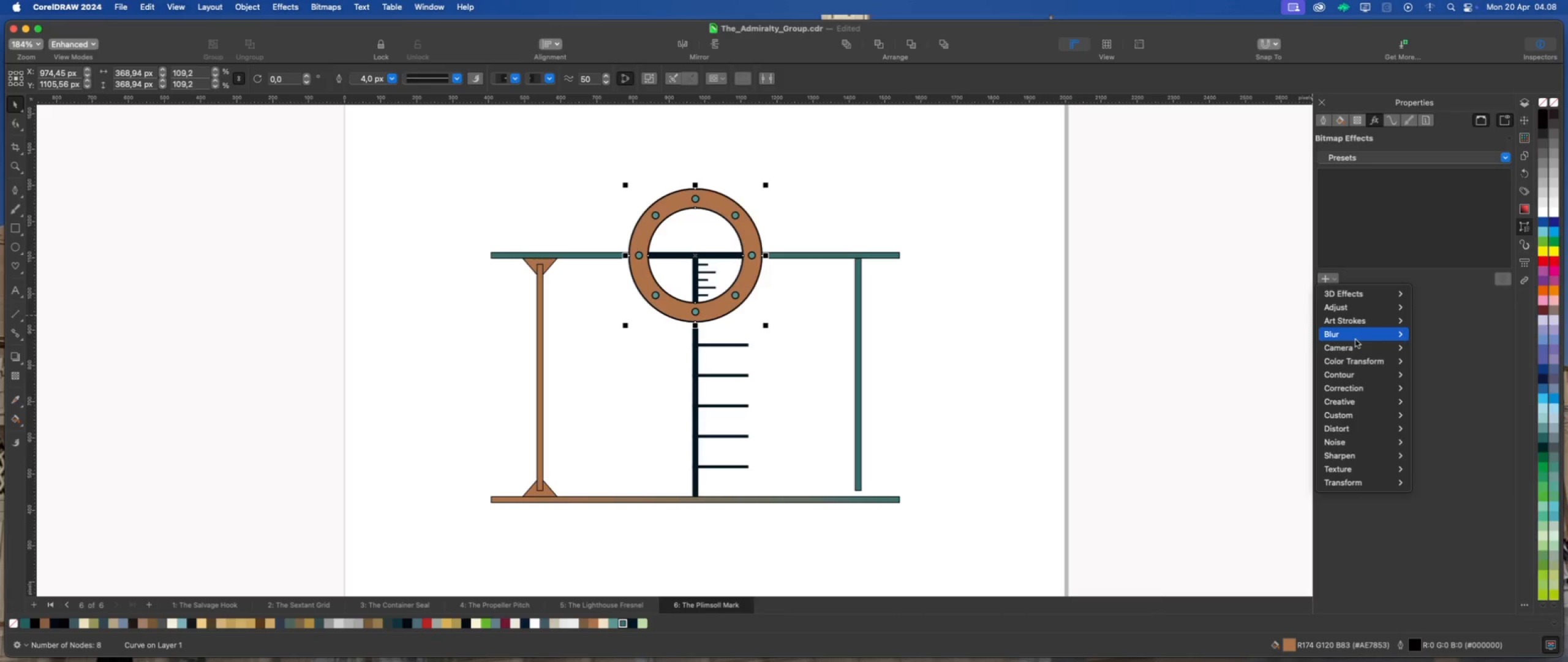 
mouse_move([1357, 349])
 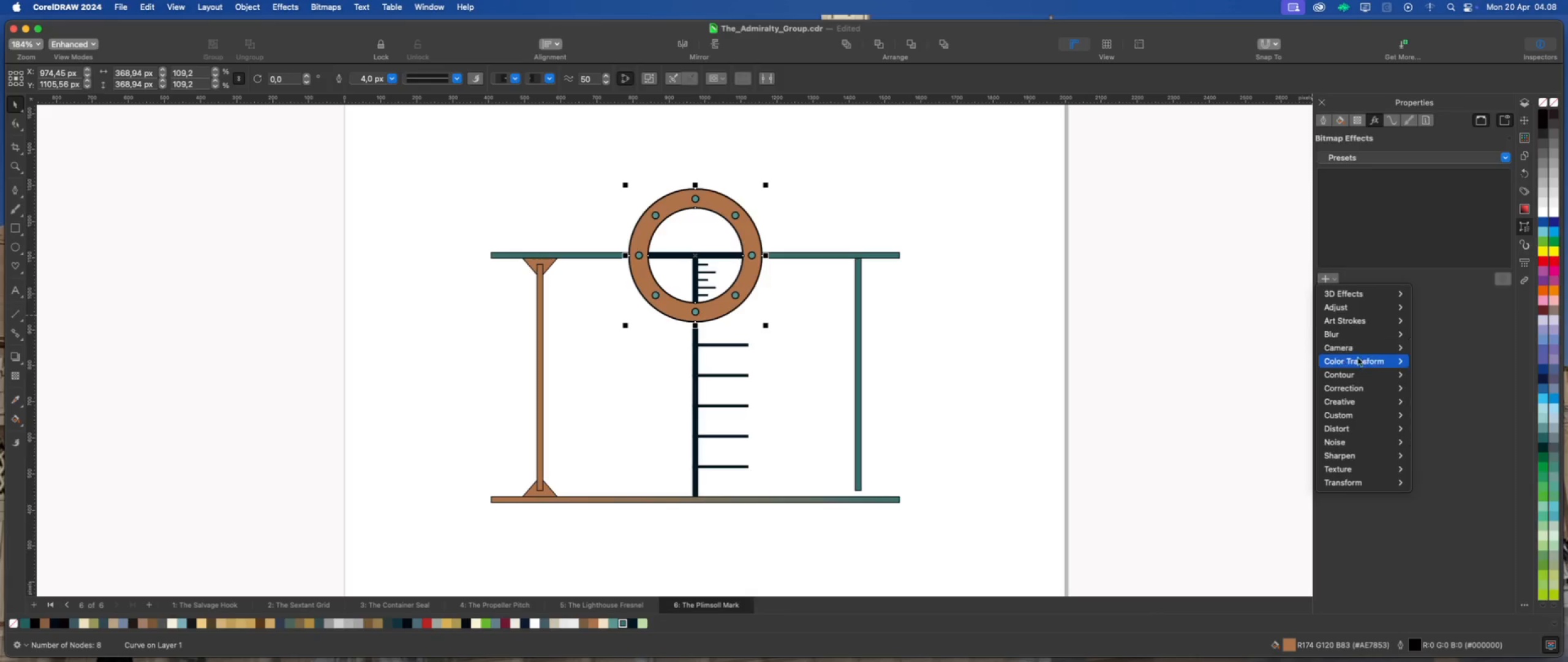 
mouse_move([1362, 375])
 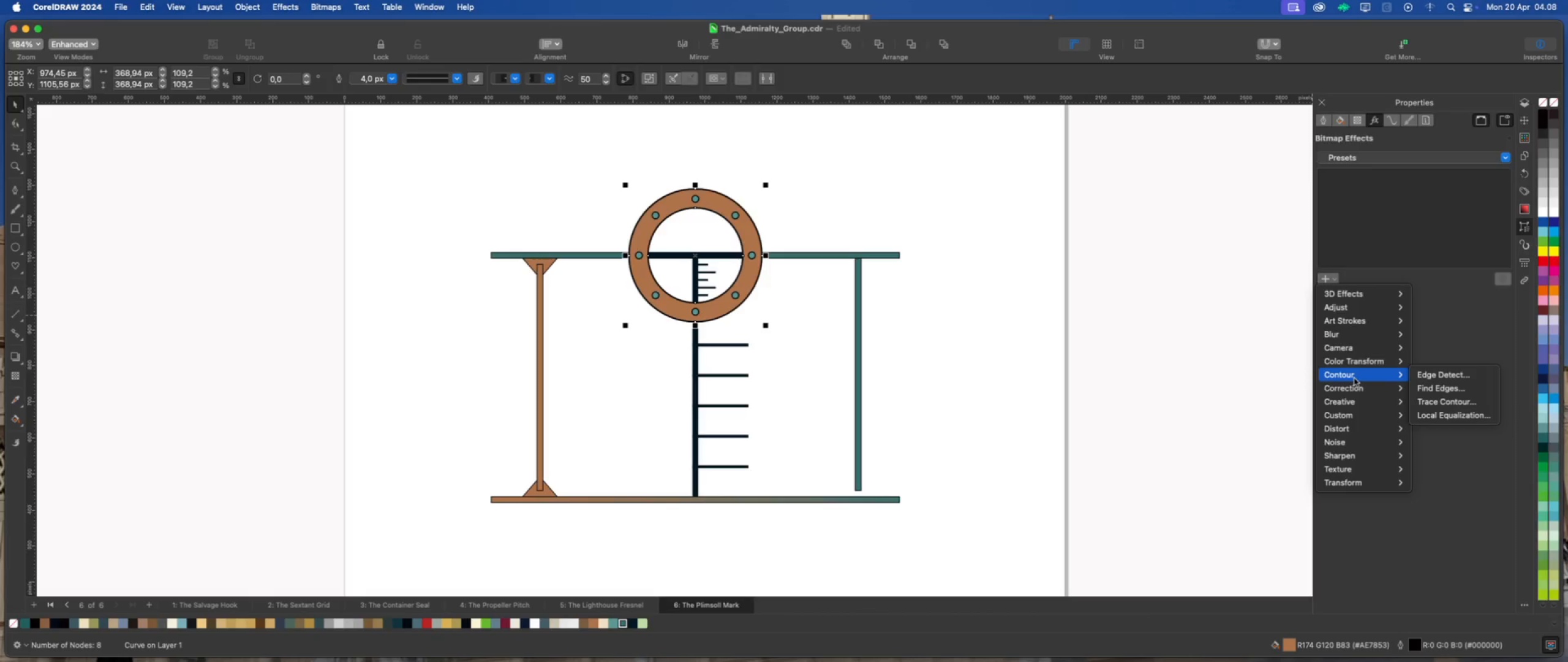 
mouse_move([1357, 388])
 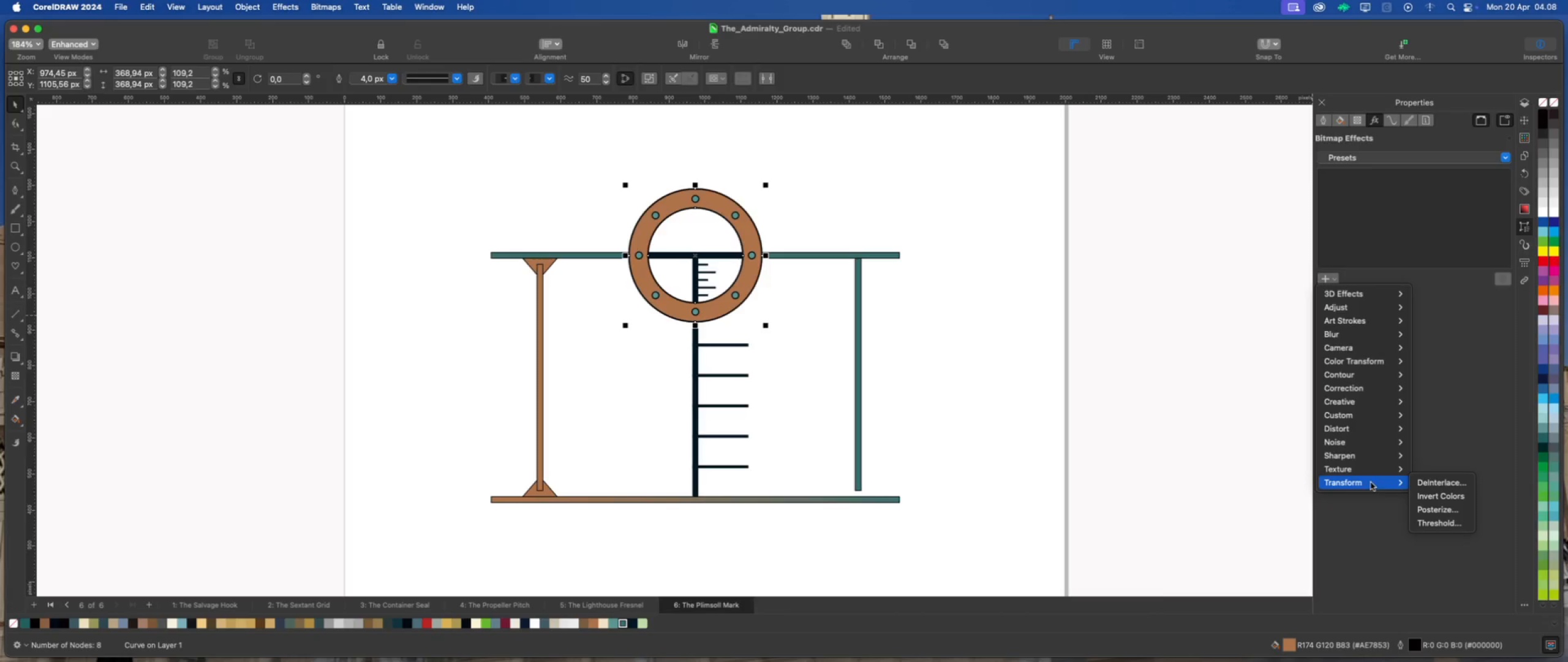 
mouse_move([1374, 454])
 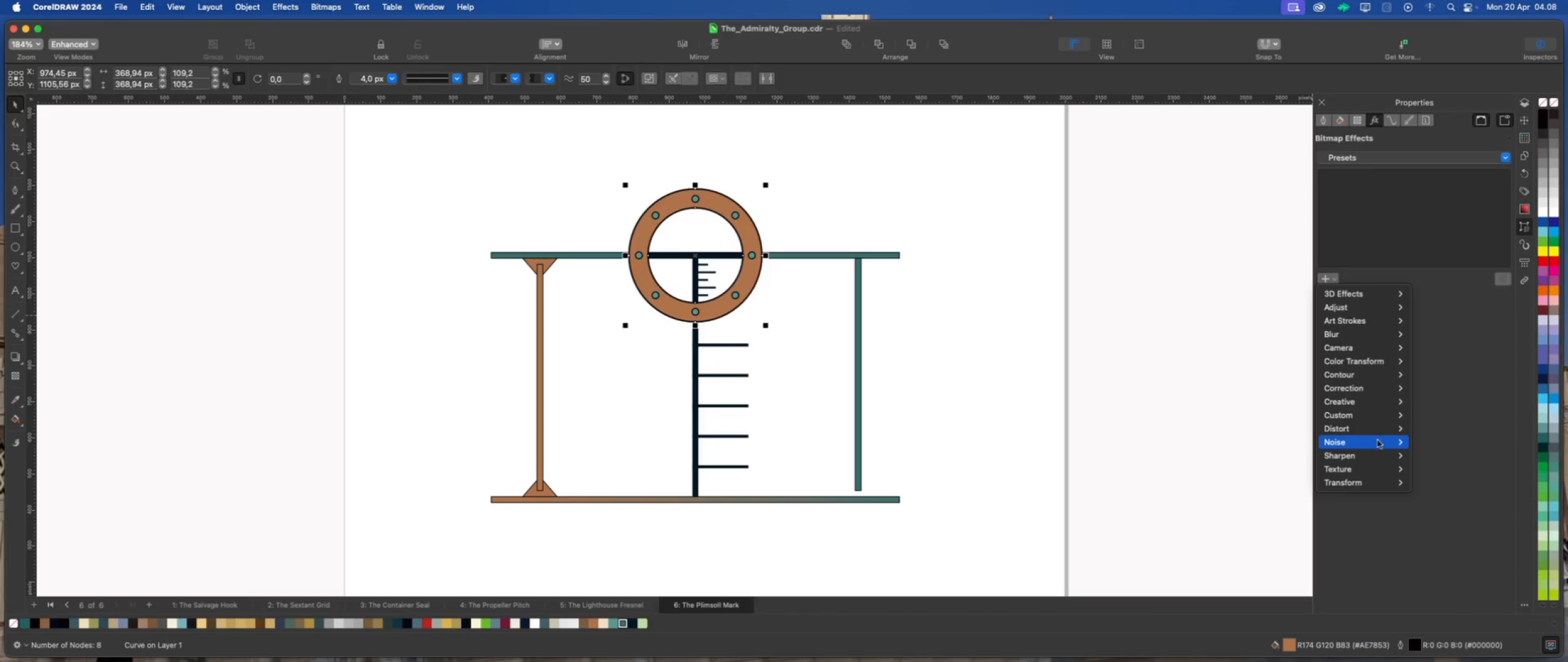 
mouse_move([1379, 428])
 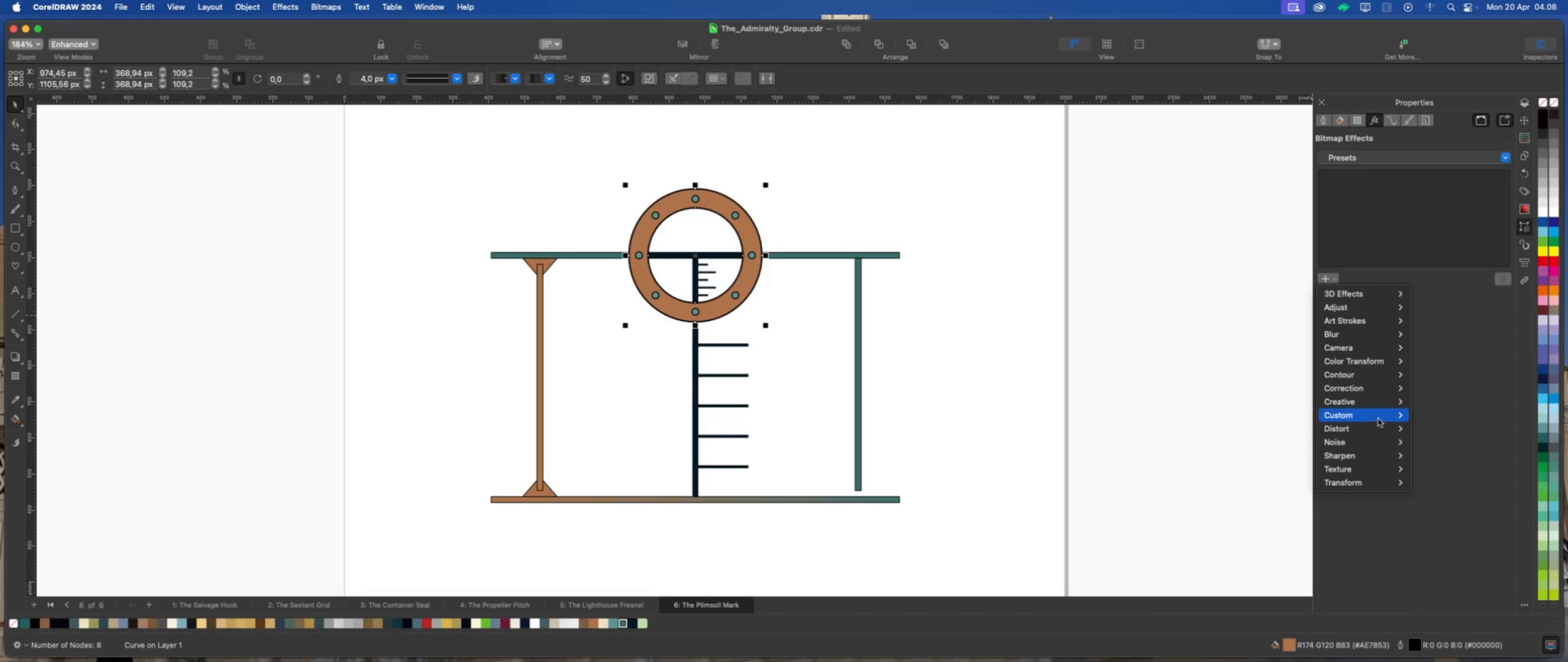 
mouse_move([1378, 416])
 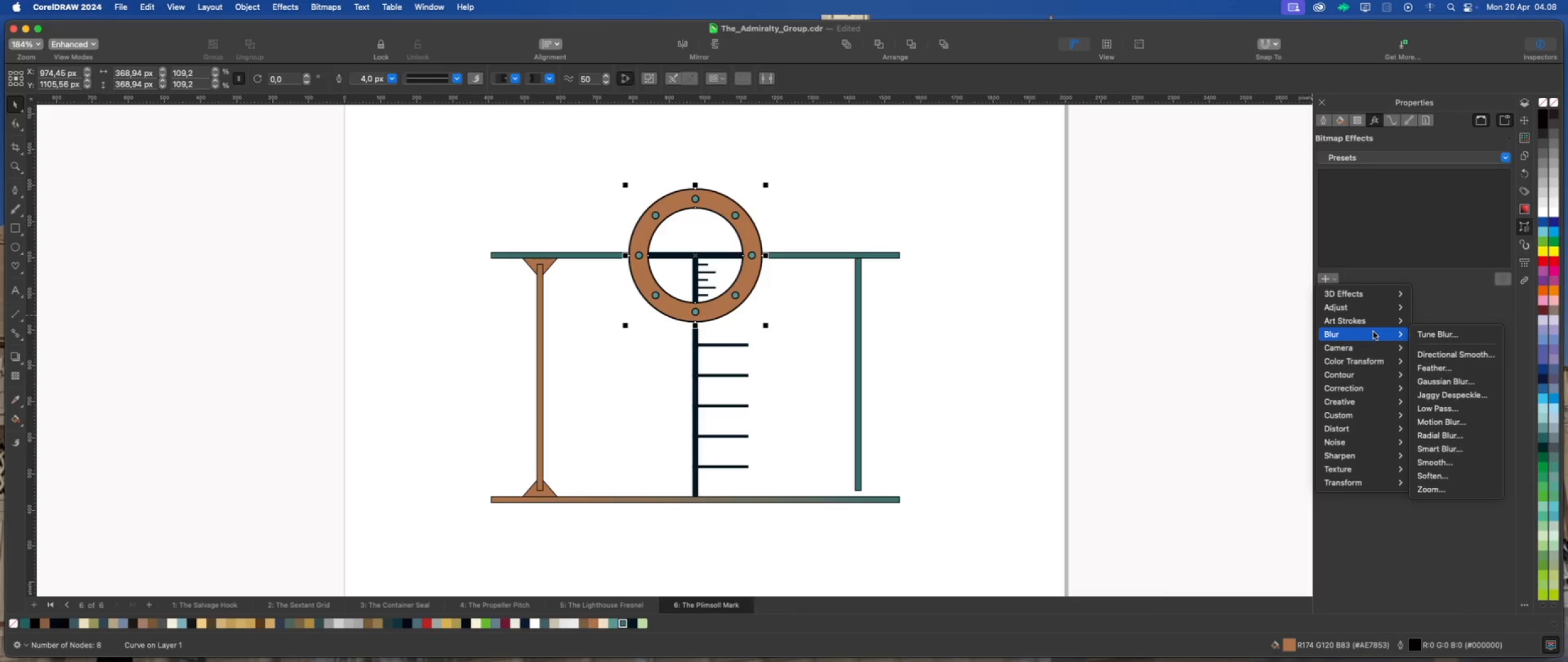 
wait(5.34)
 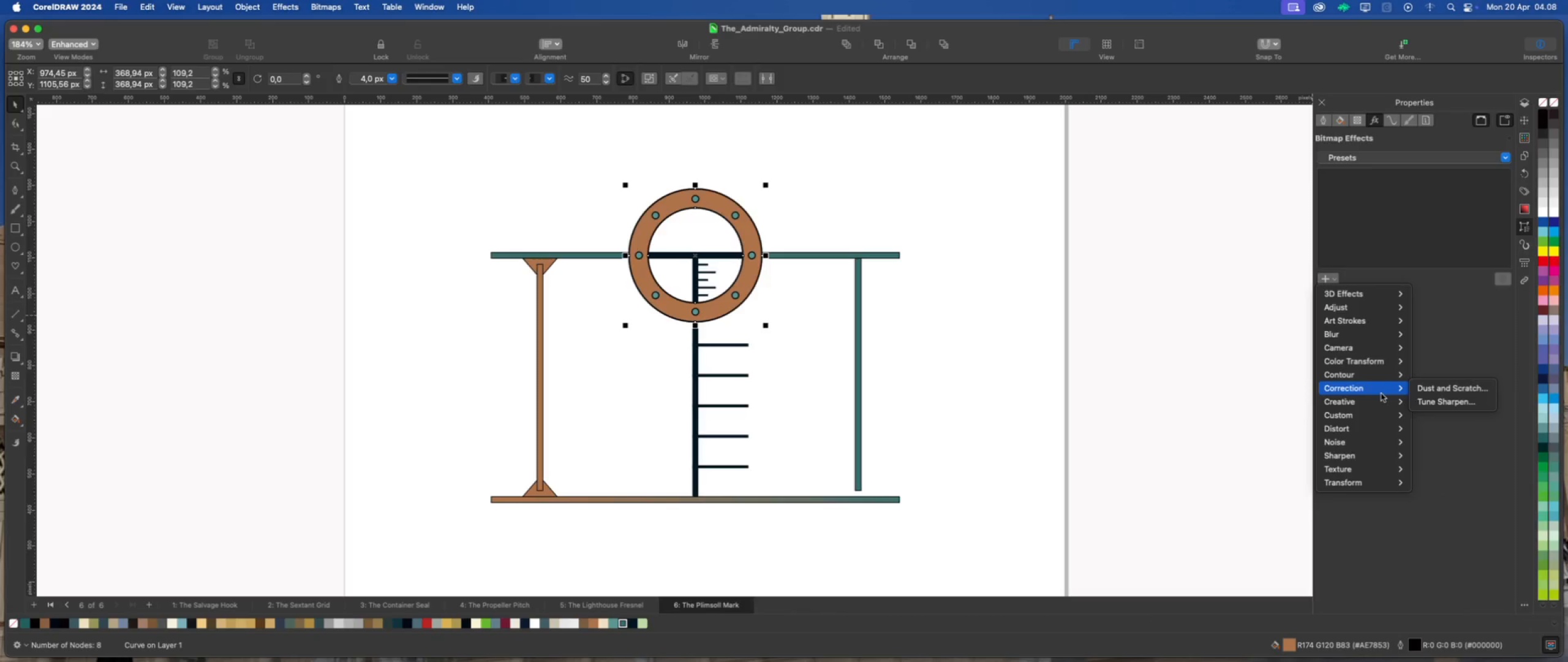 
mouse_move([1376, 297])
 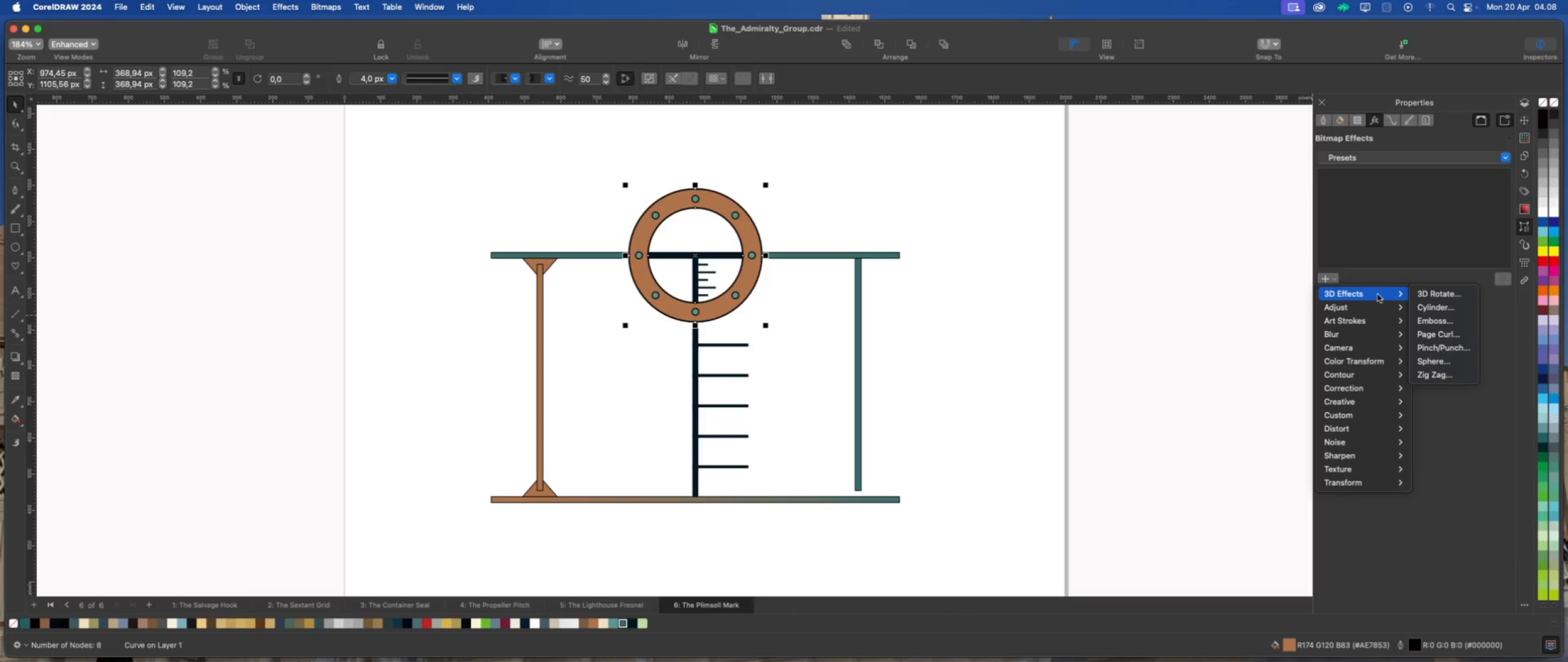 
mouse_move([1382, 312])
 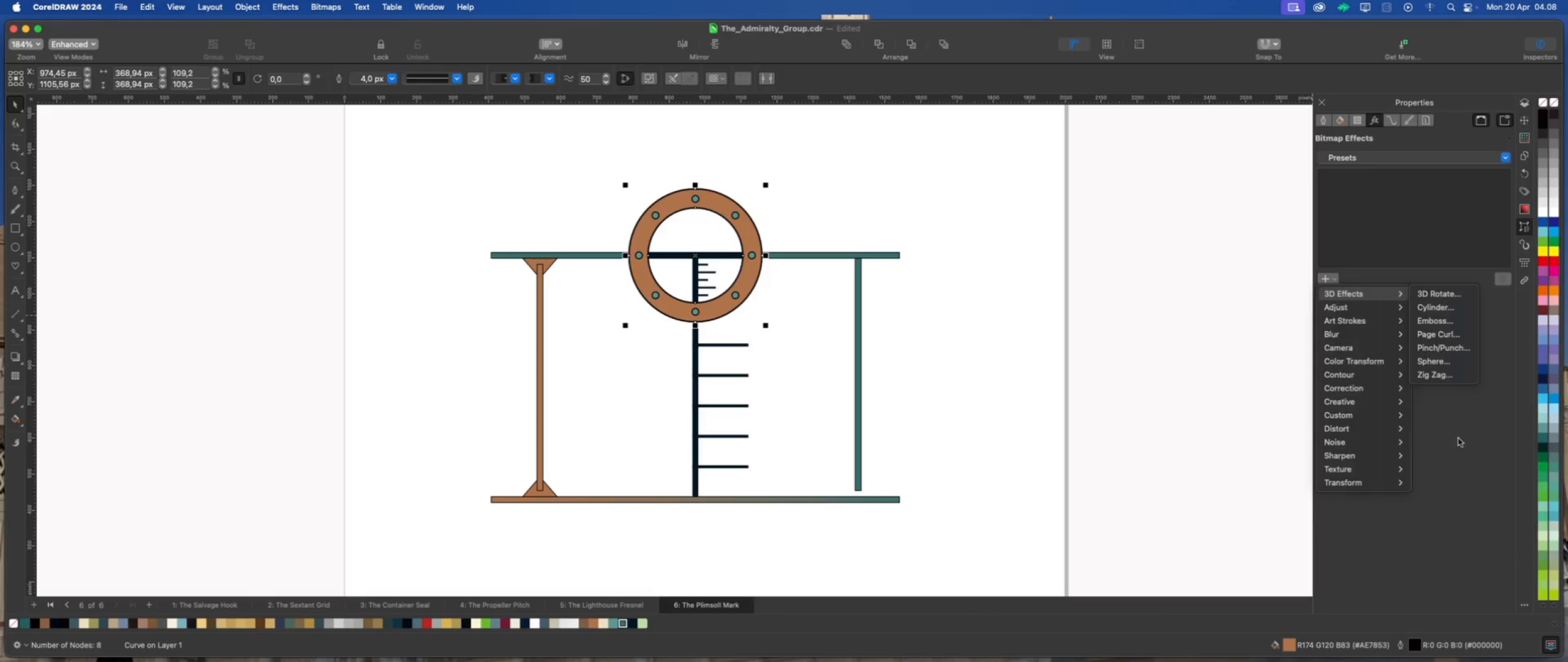 
left_click([1458, 438])
 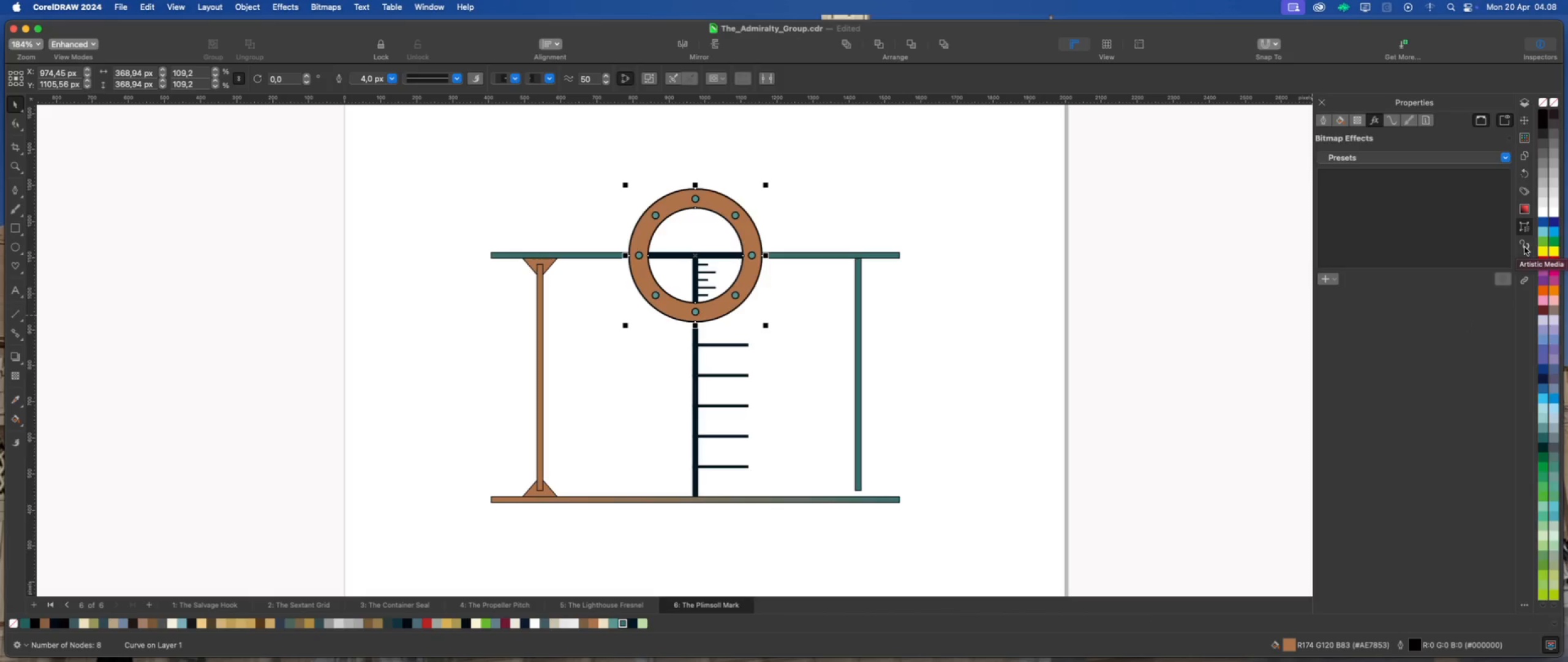 
wait(6.36)
 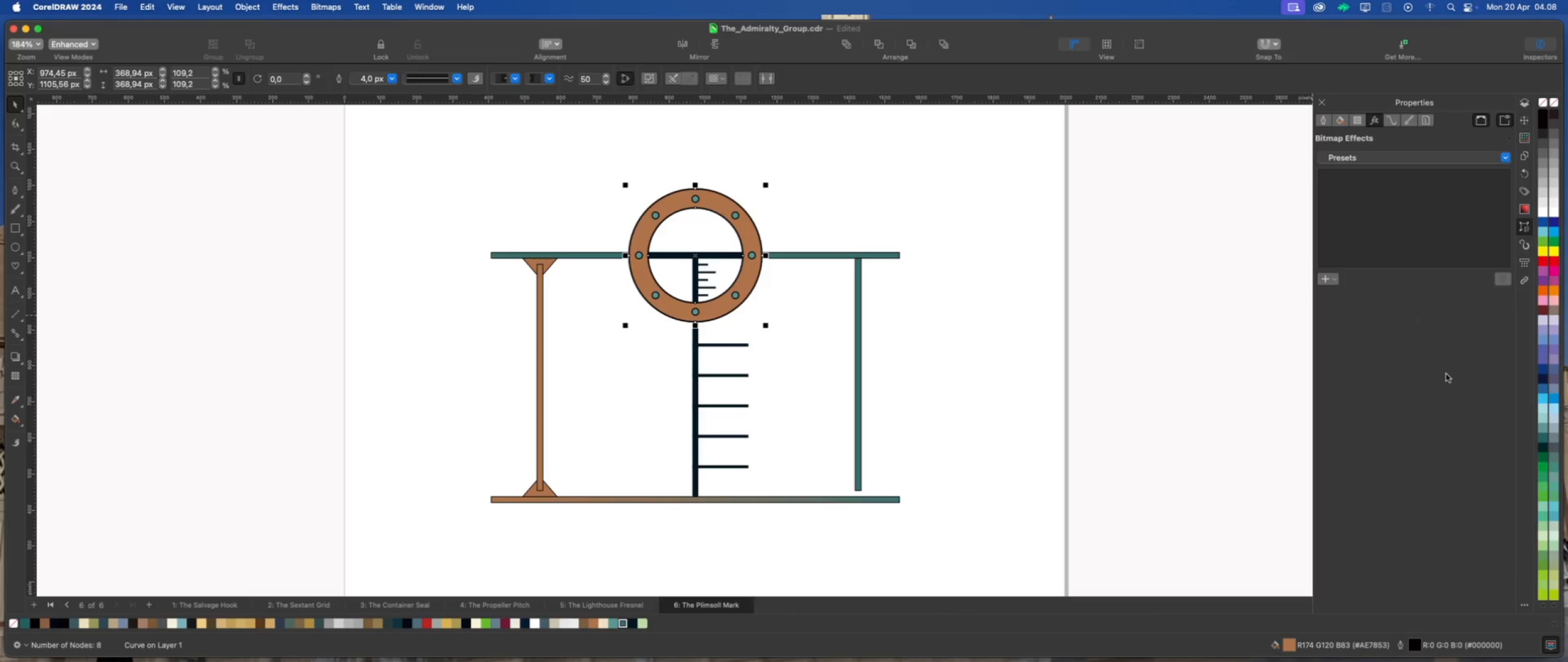 
left_click([925, 265])
 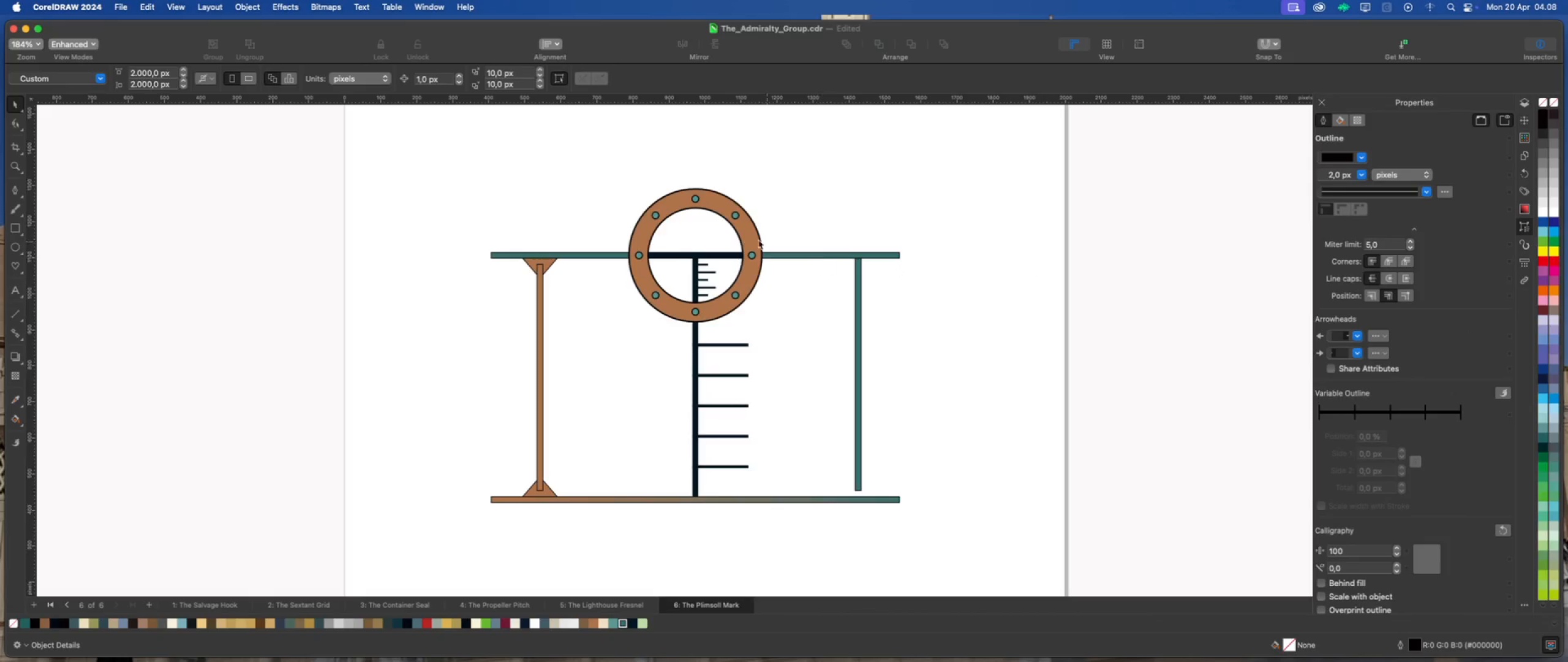 
left_click([745, 233])
 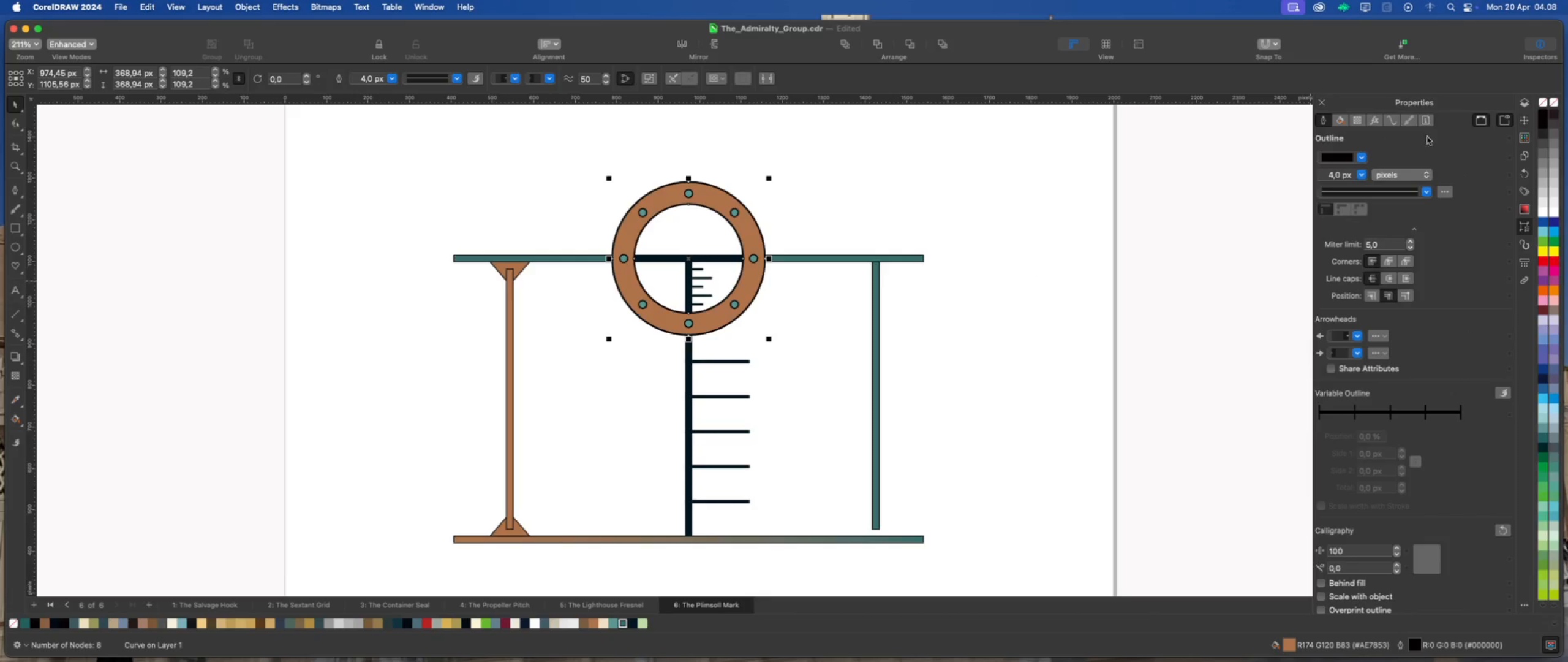 
scroll: coordinate [741, 234], scroll_direction: up, amount: 1.0
 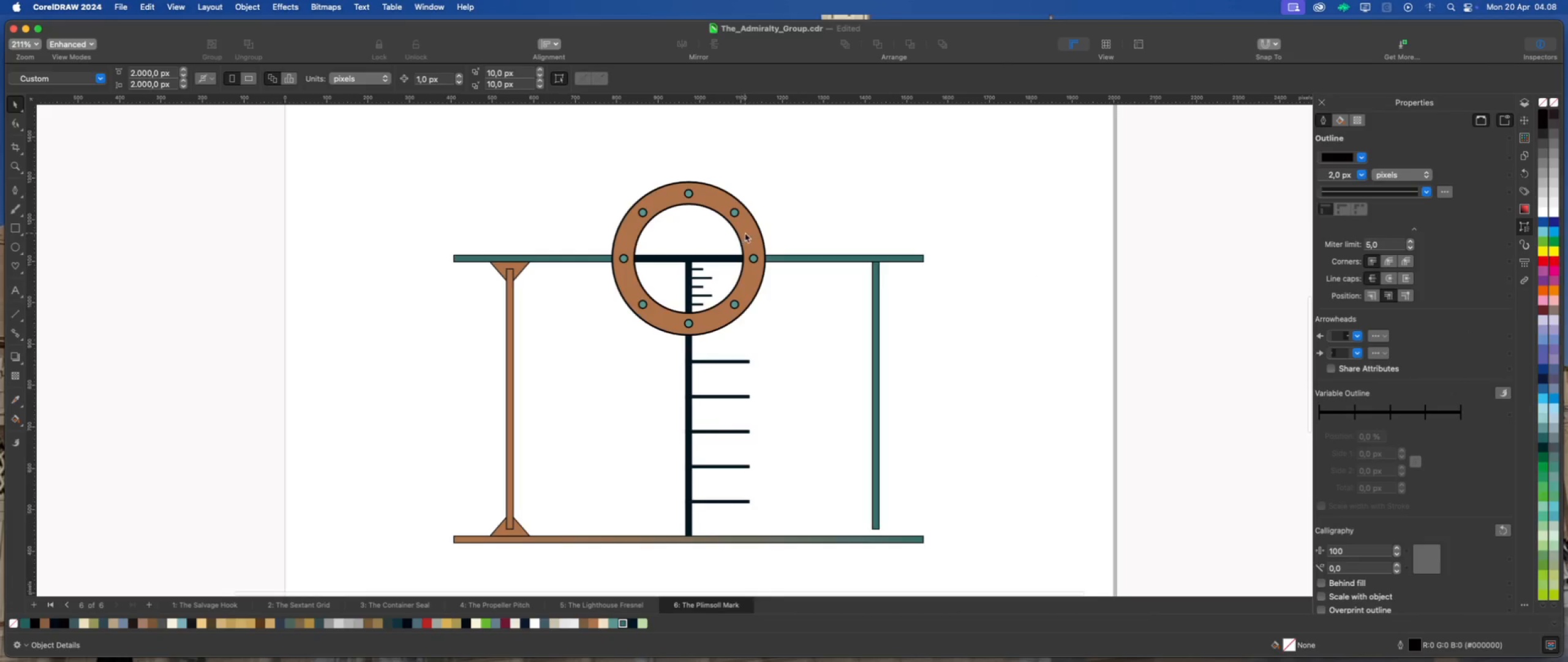 
left_click([1527, 123])
 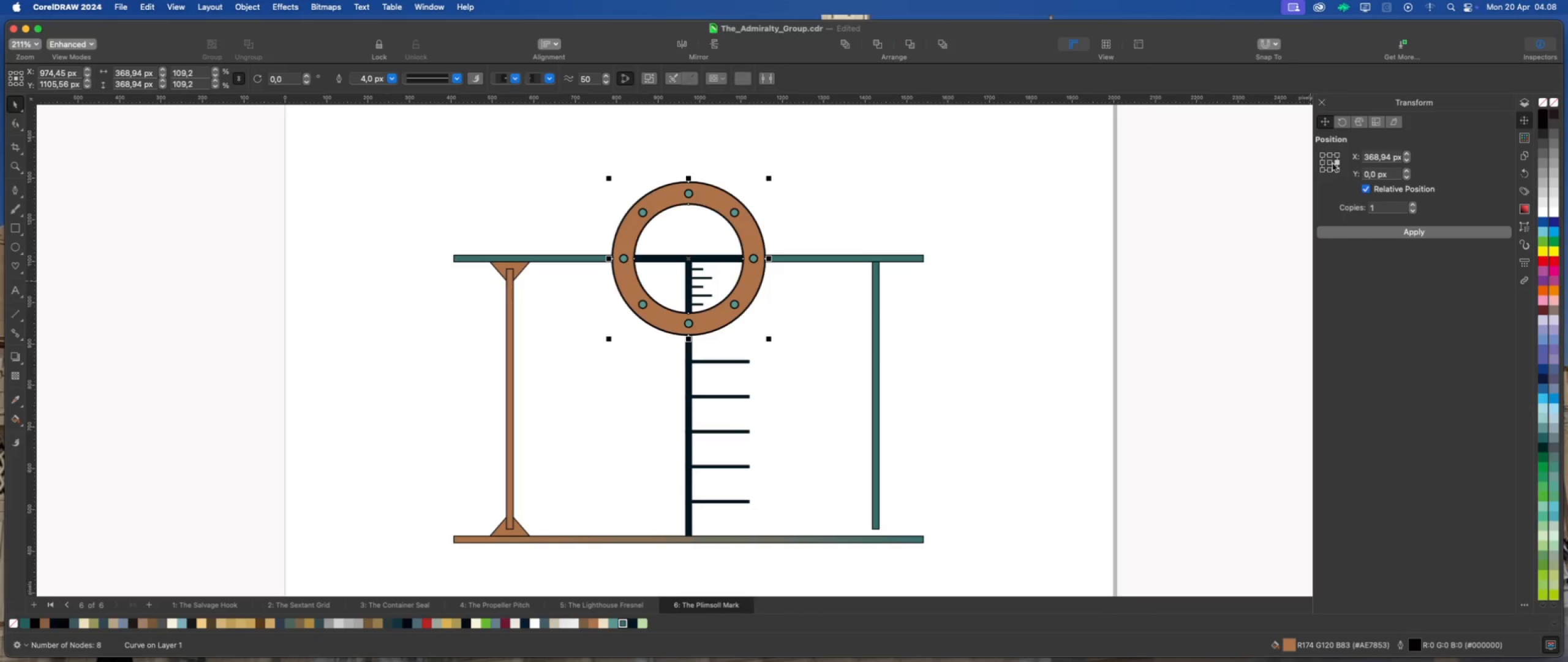 
left_click([1330, 160])
 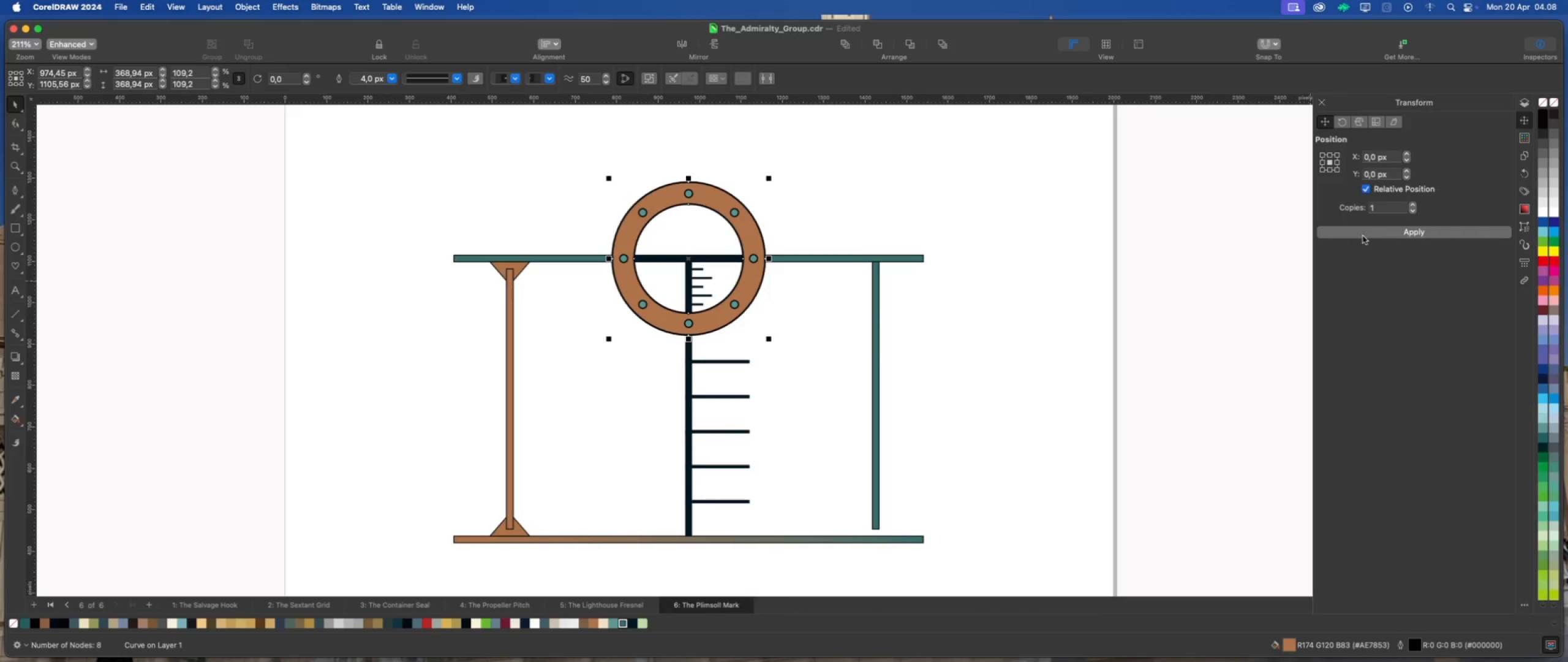 
left_click([1363, 236])
 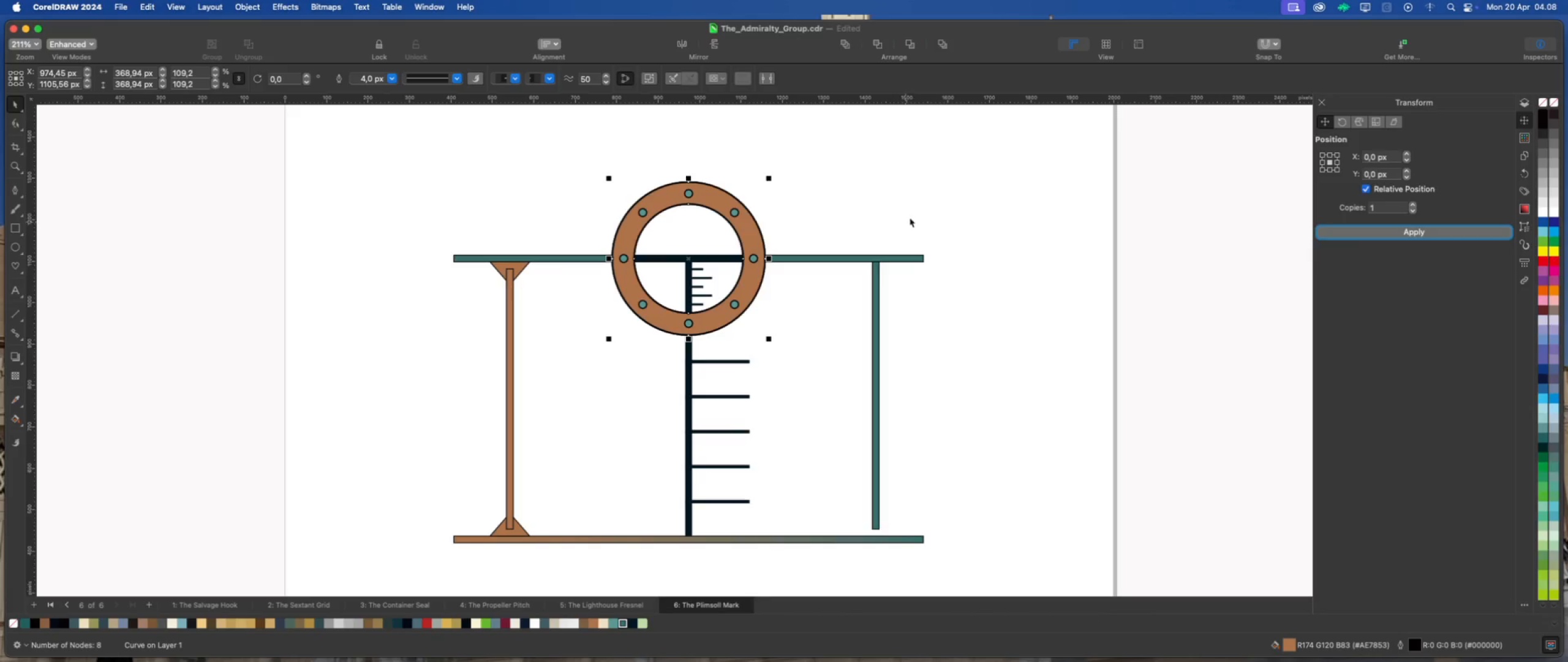 
left_click([914, 215])
 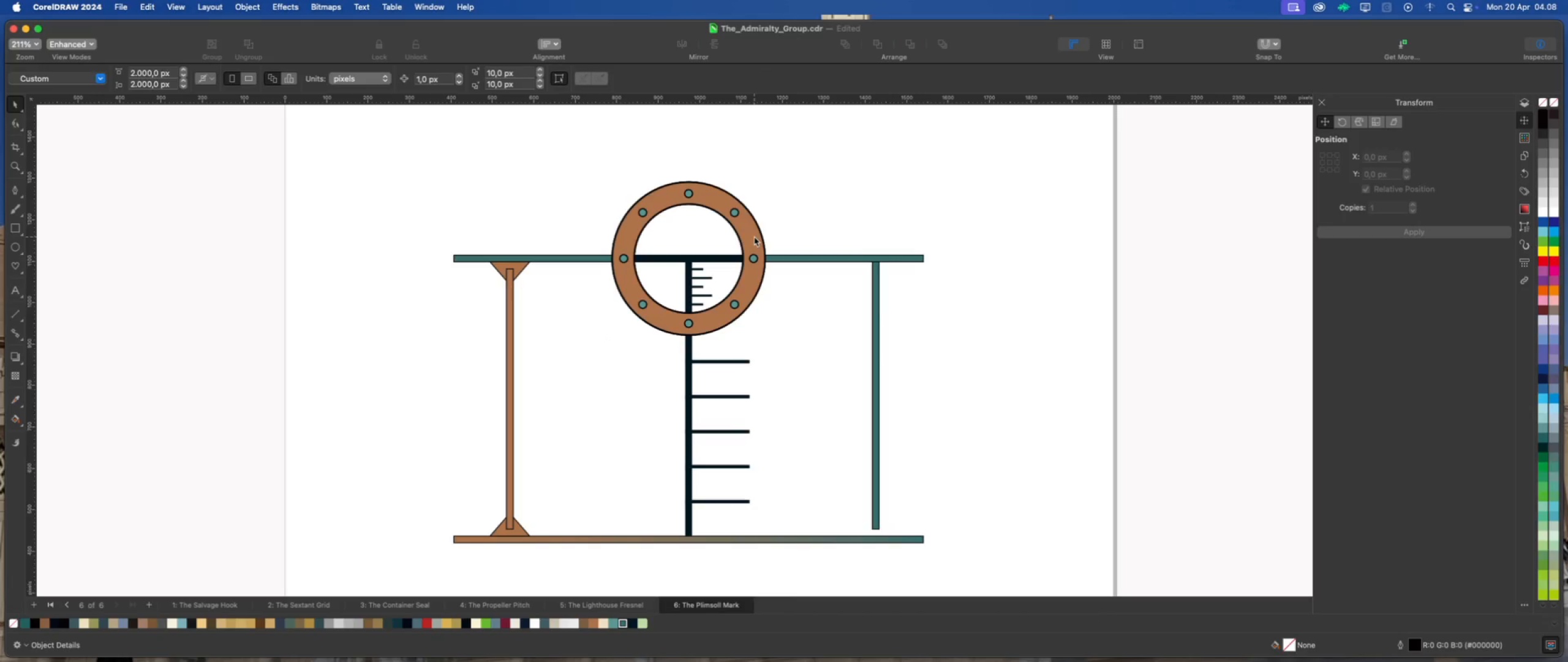 
left_click([753, 237])
 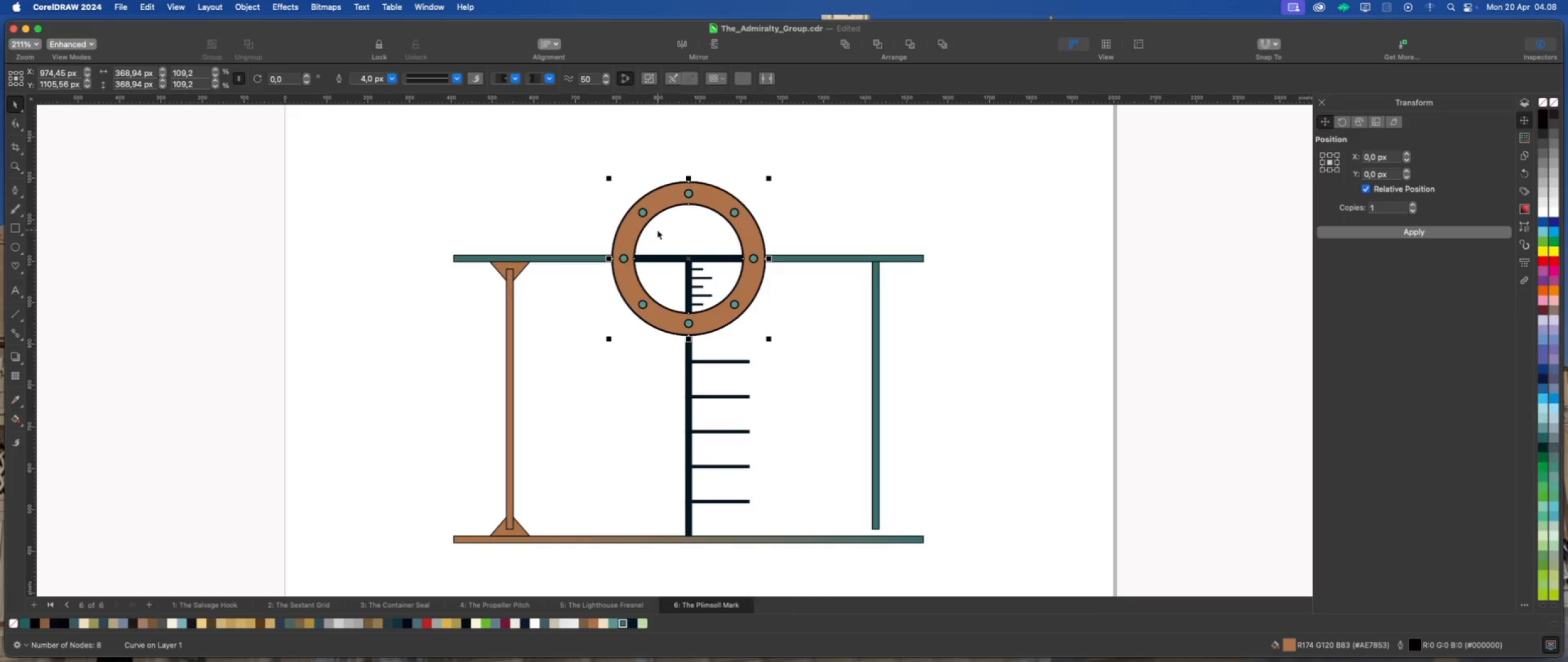 
scroll: coordinate [657, 230], scroll_direction: up, amount: 2.0
 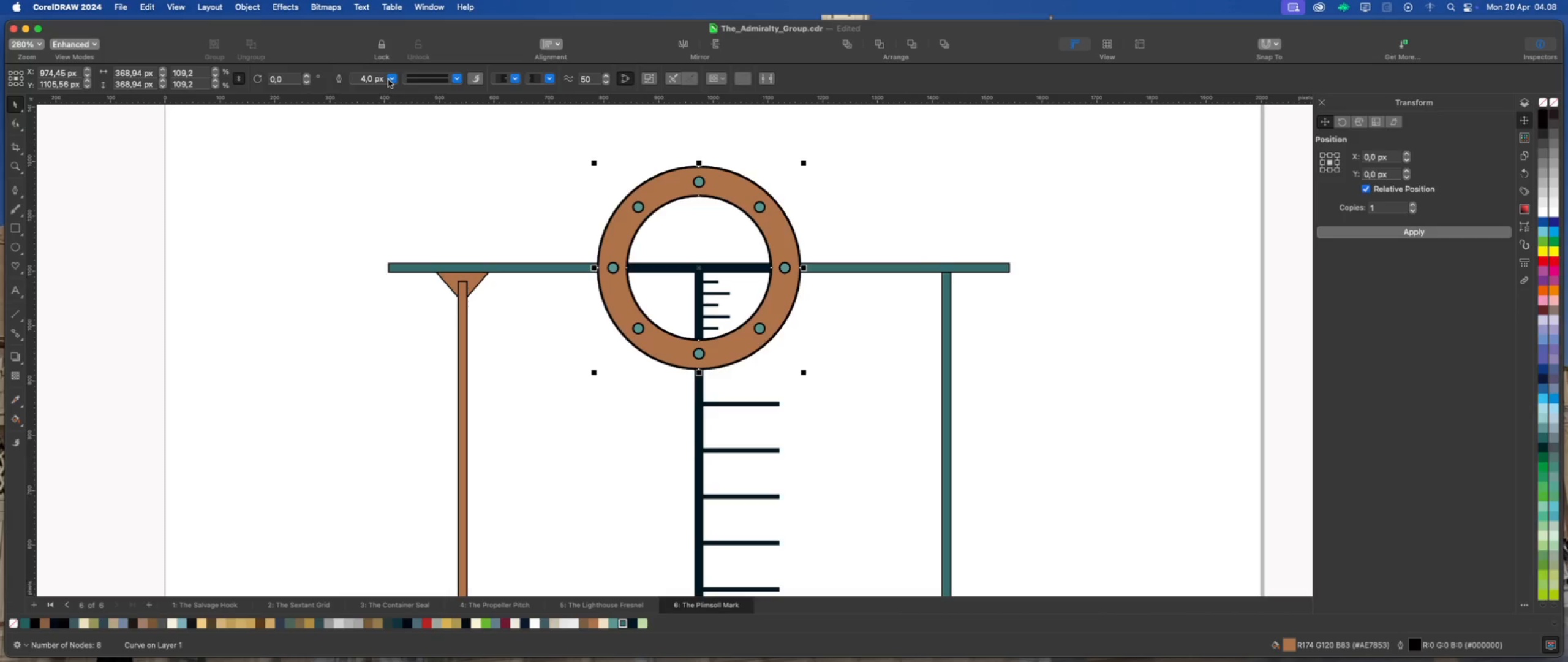 
wait(6.64)
 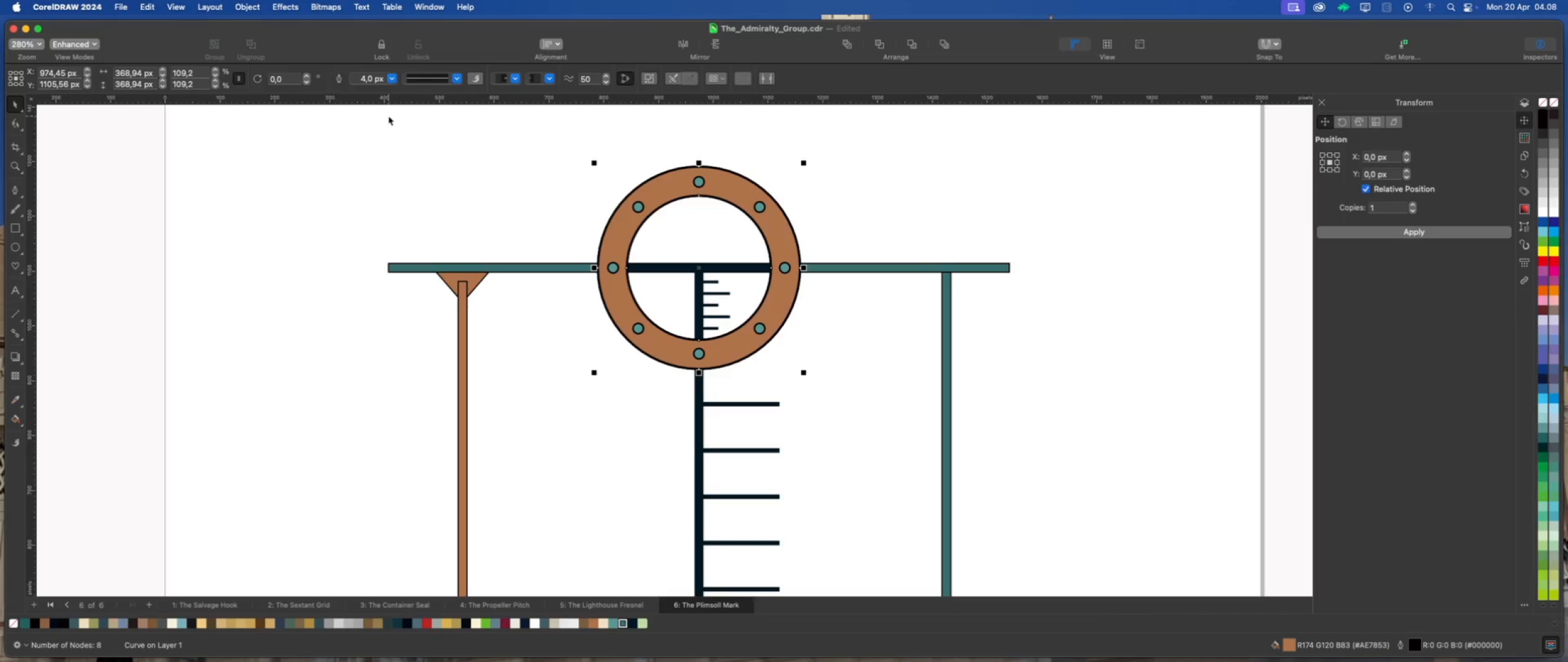 
left_click([388, 80])
 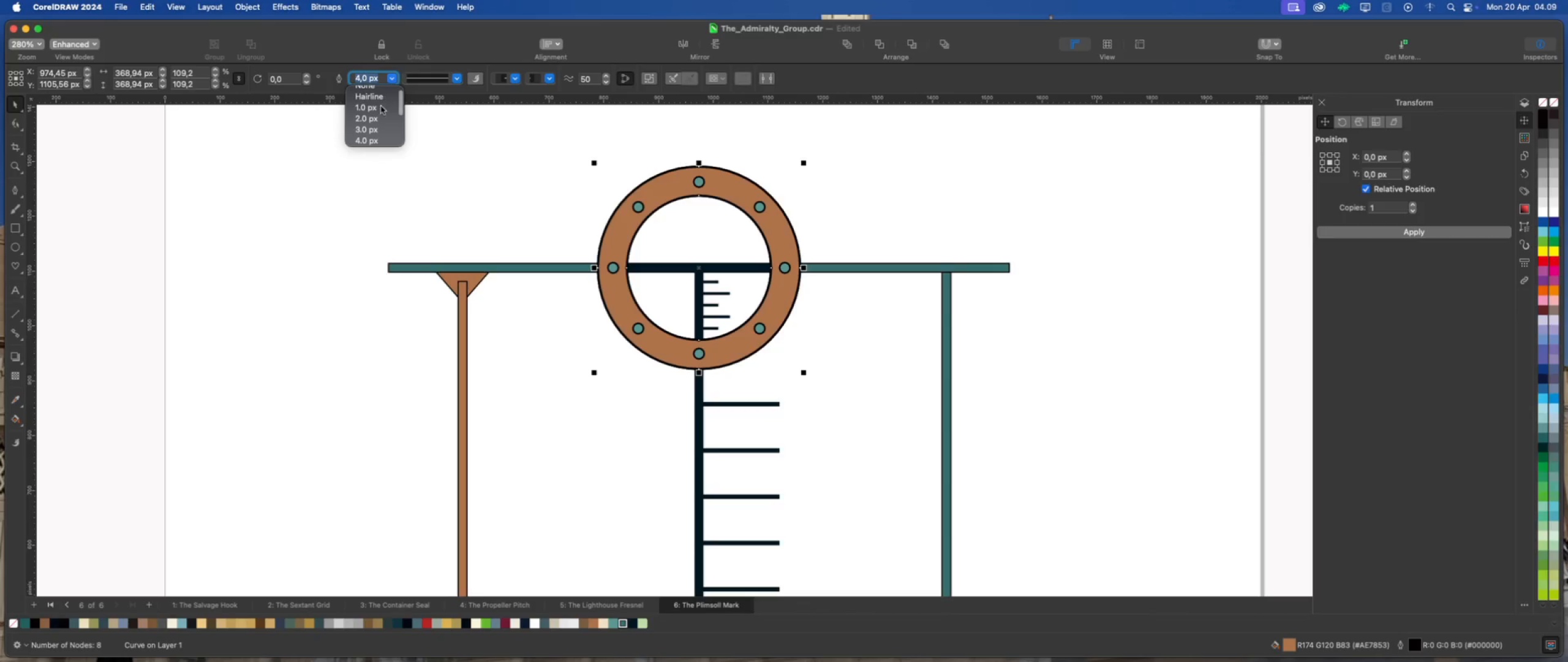 
left_click([377, 94])
 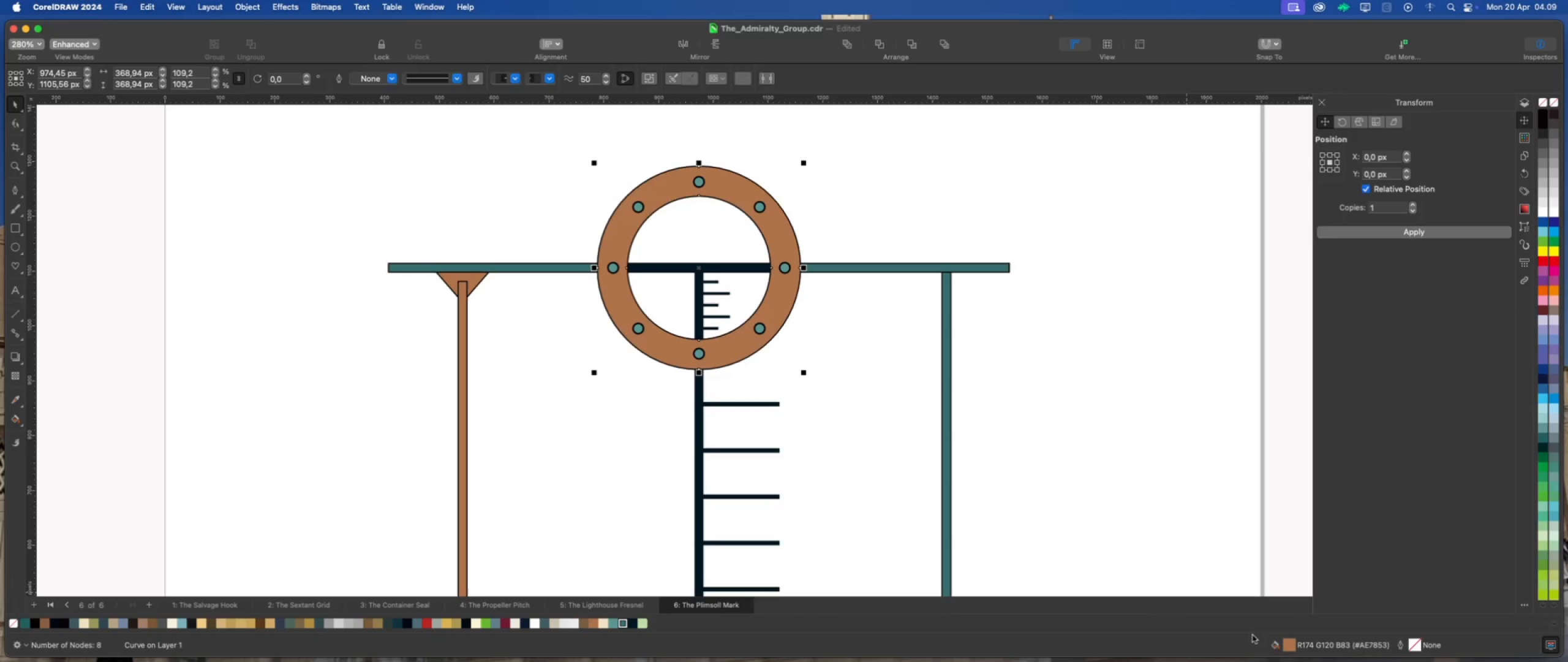 
scroll: coordinate [379, 104], scroll_direction: up, amount: 4.0
 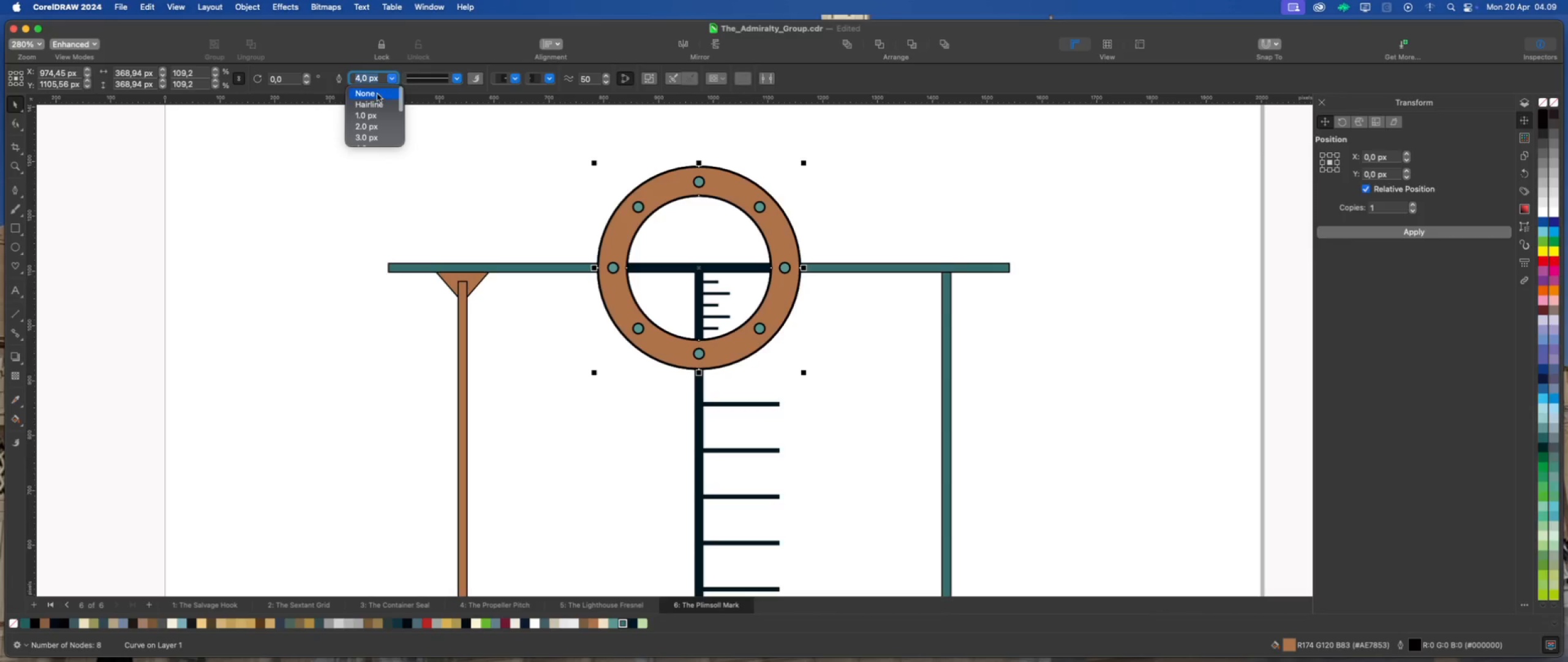 
double_click([1292, 644])
 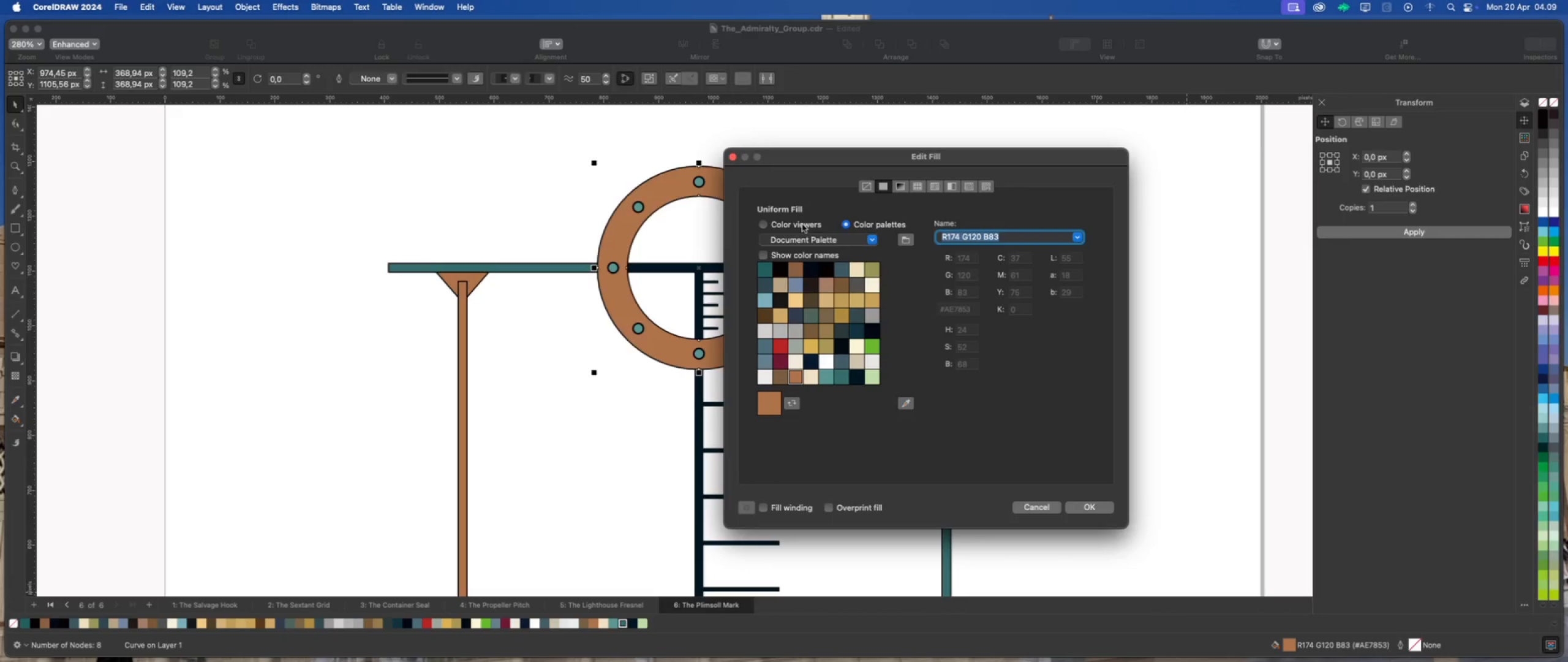 
left_click([902, 186])
 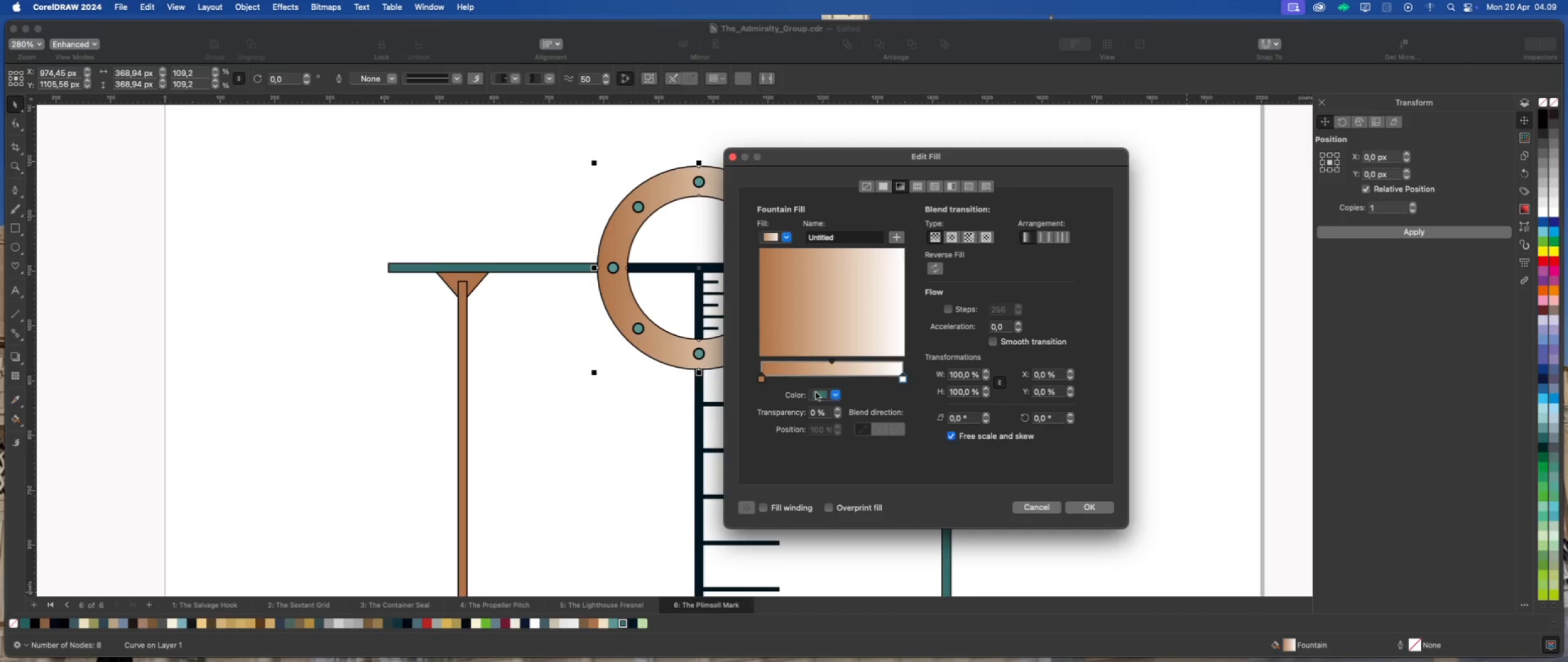 
wait(7.18)
 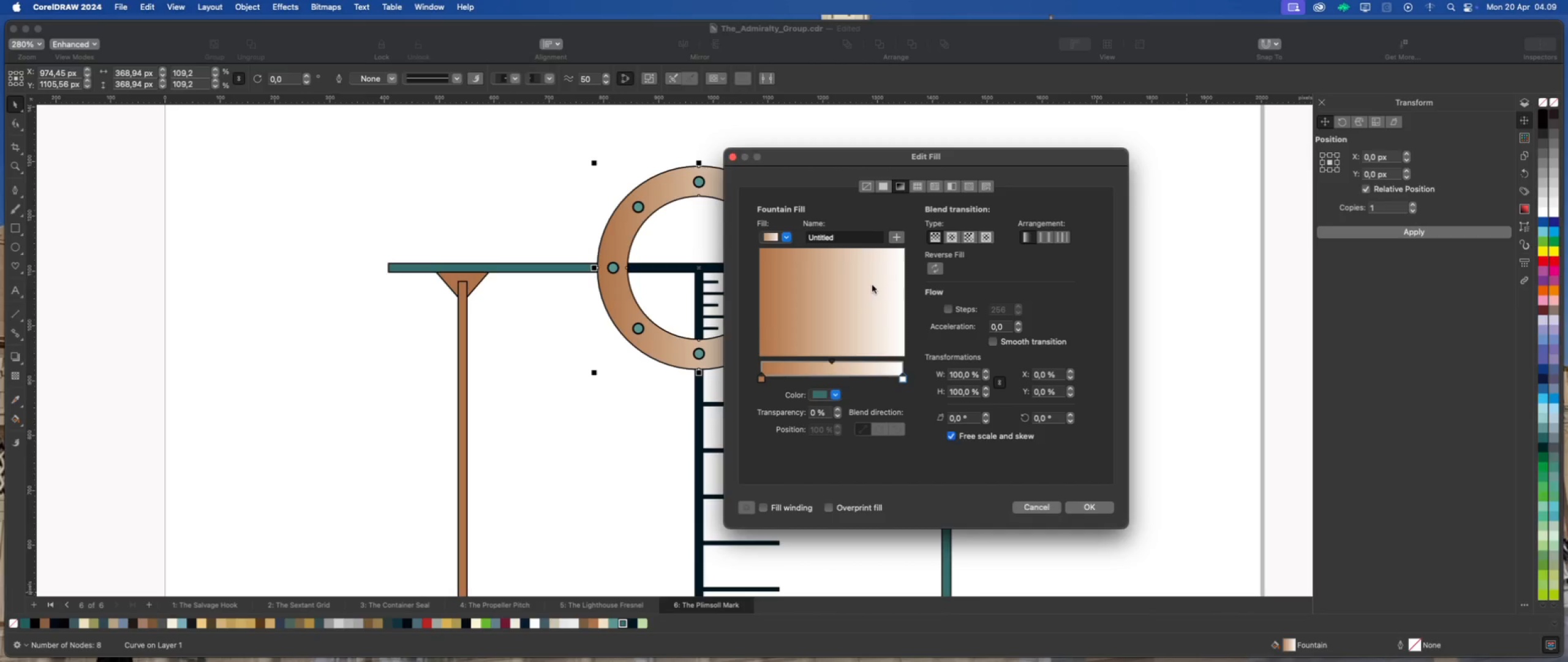 
left_click([901, 379])
 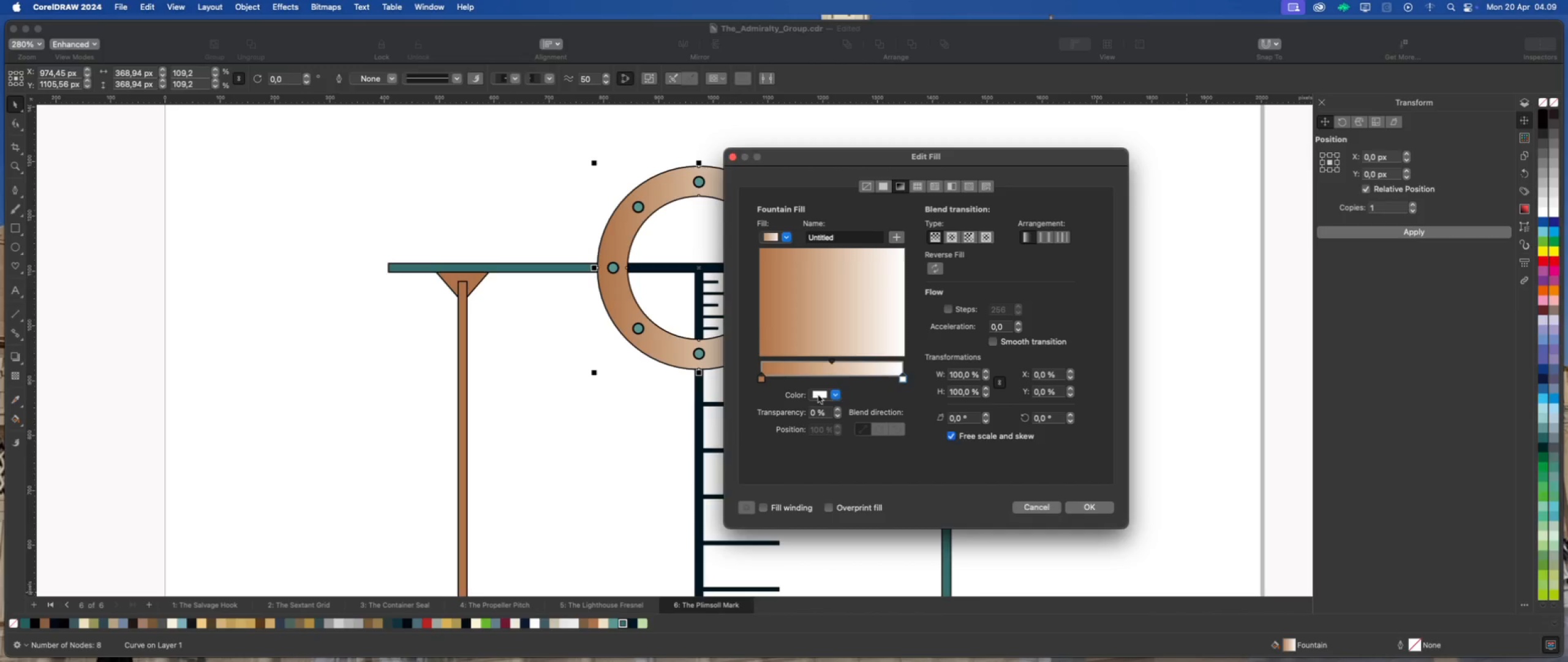 
left_click([819, 395])
 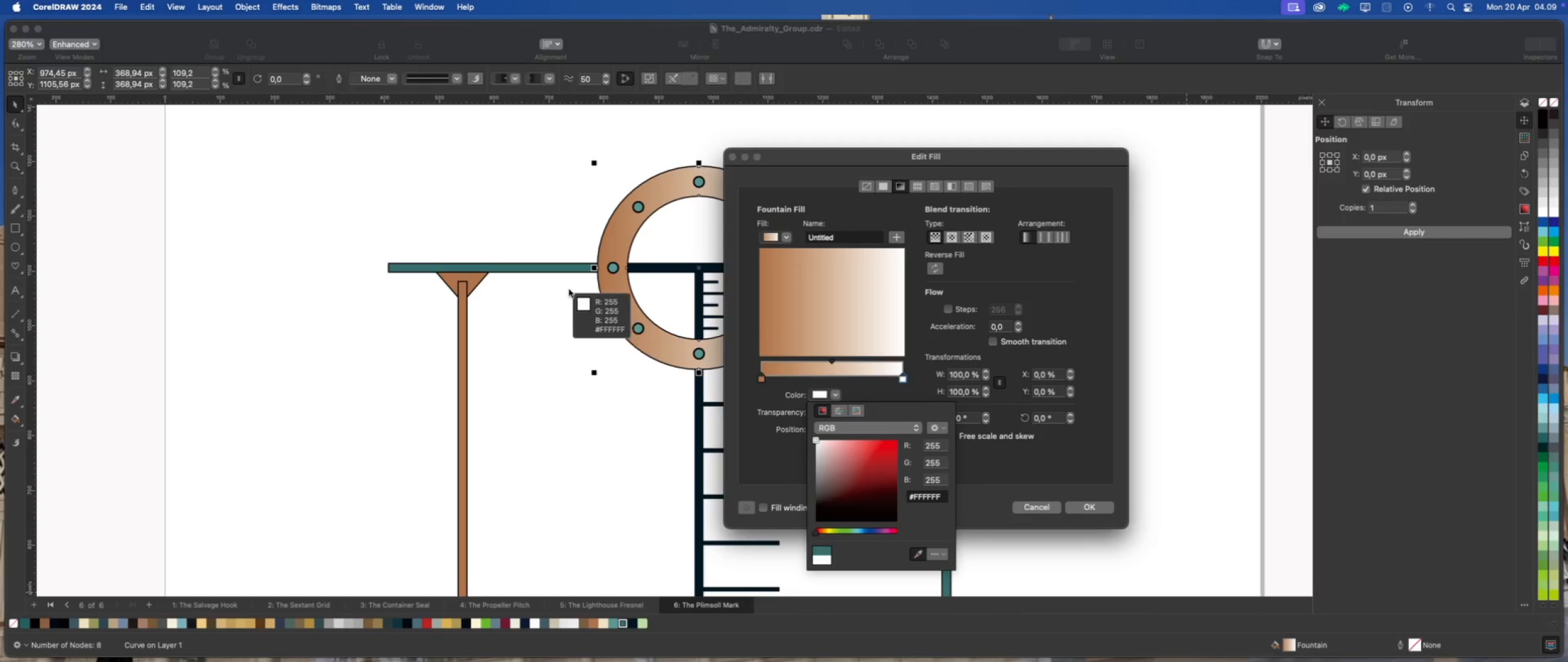 
left_click([562, 266])
 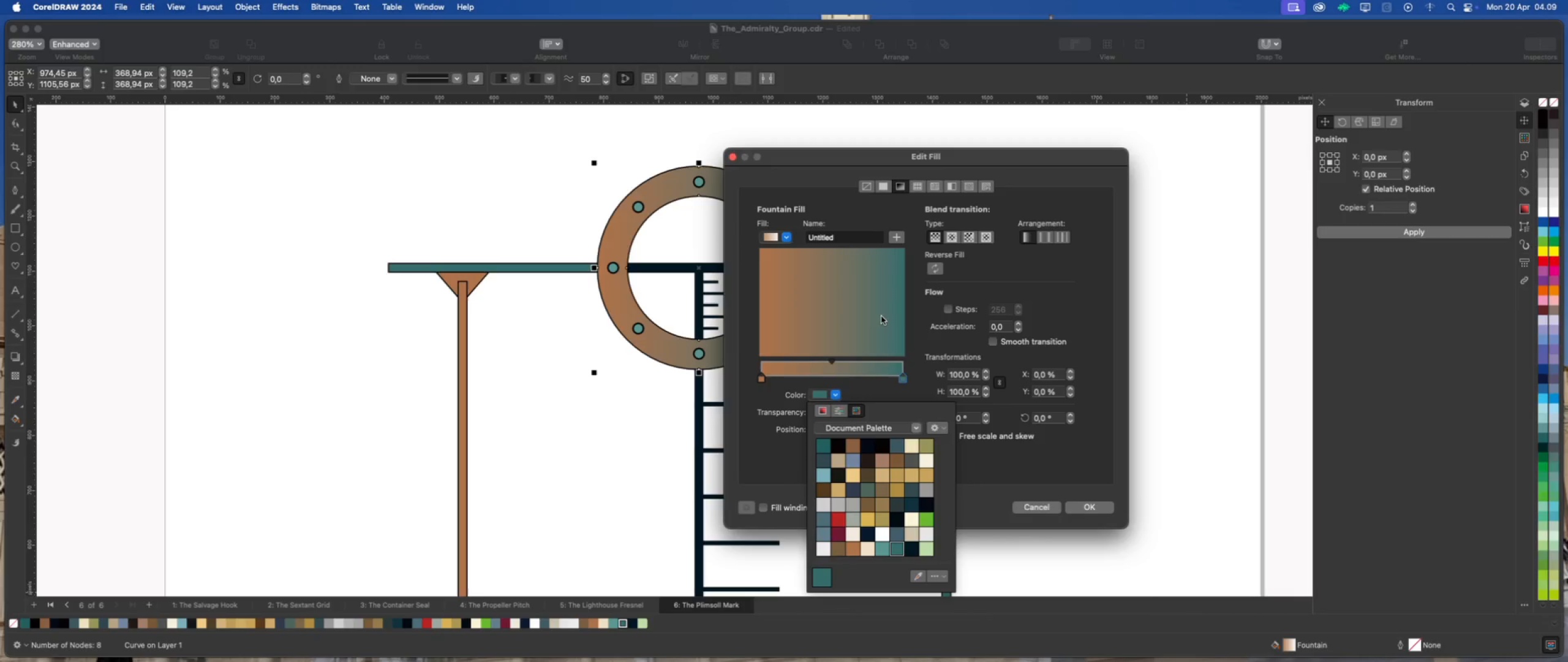 
left_click_drag(start_coordinate=[883, 308], to_coordinate=[859, 336])
 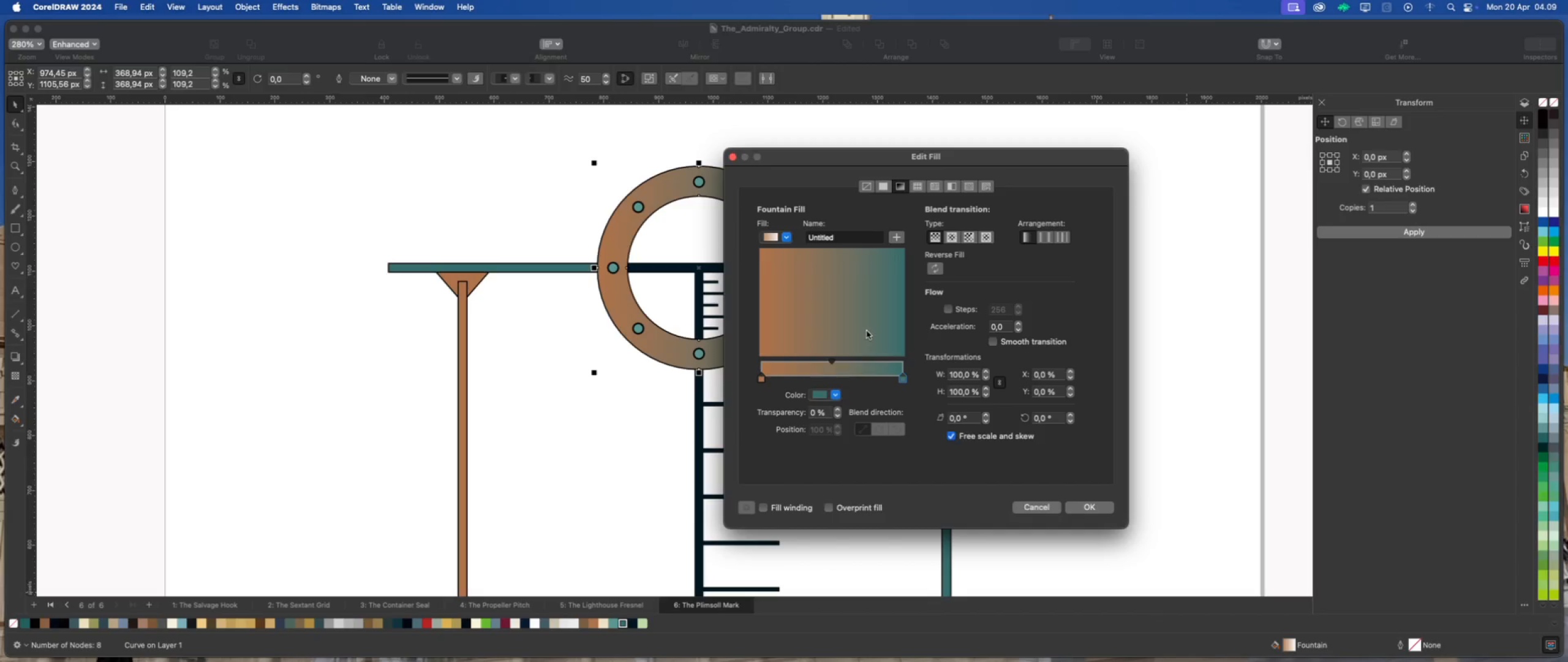 
left_click_drag(start_coordinate=[867, 331], to_coordinate=[840, 333])
 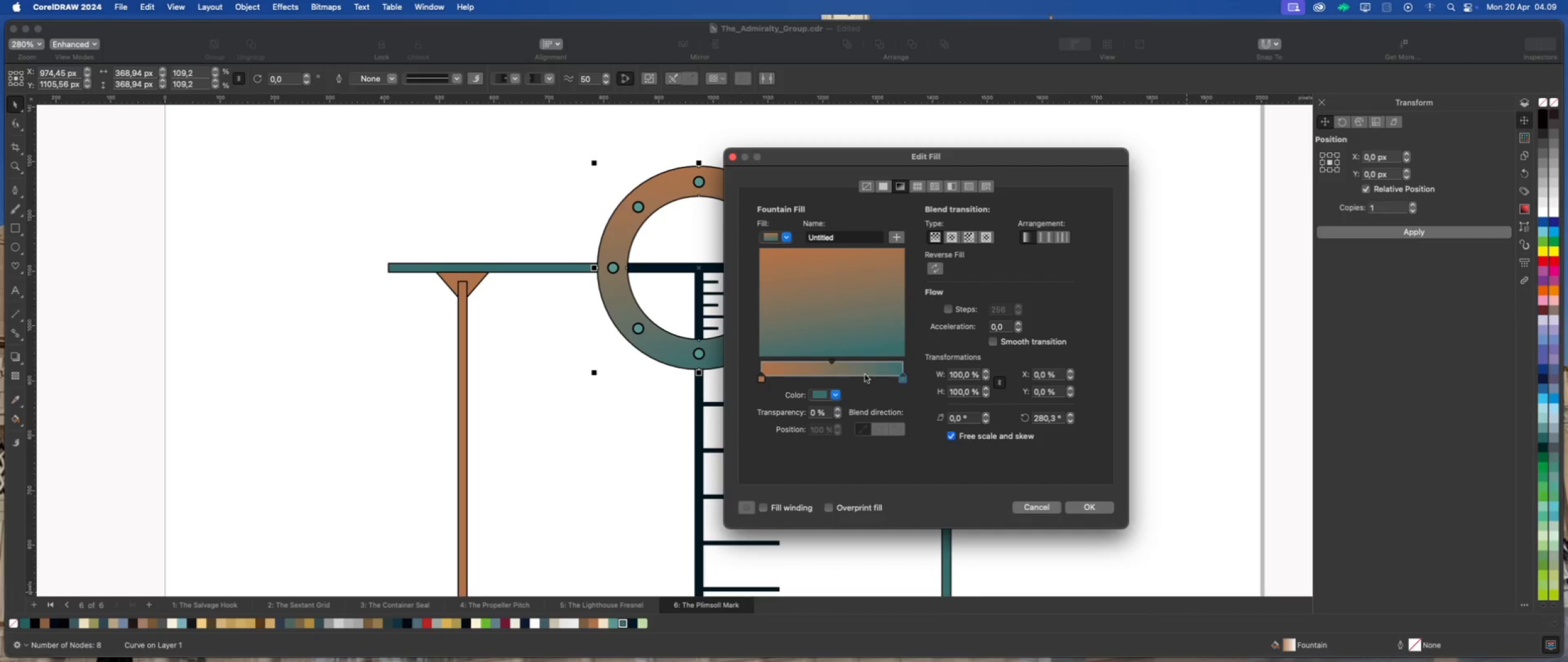 
left_click([763, 378])
 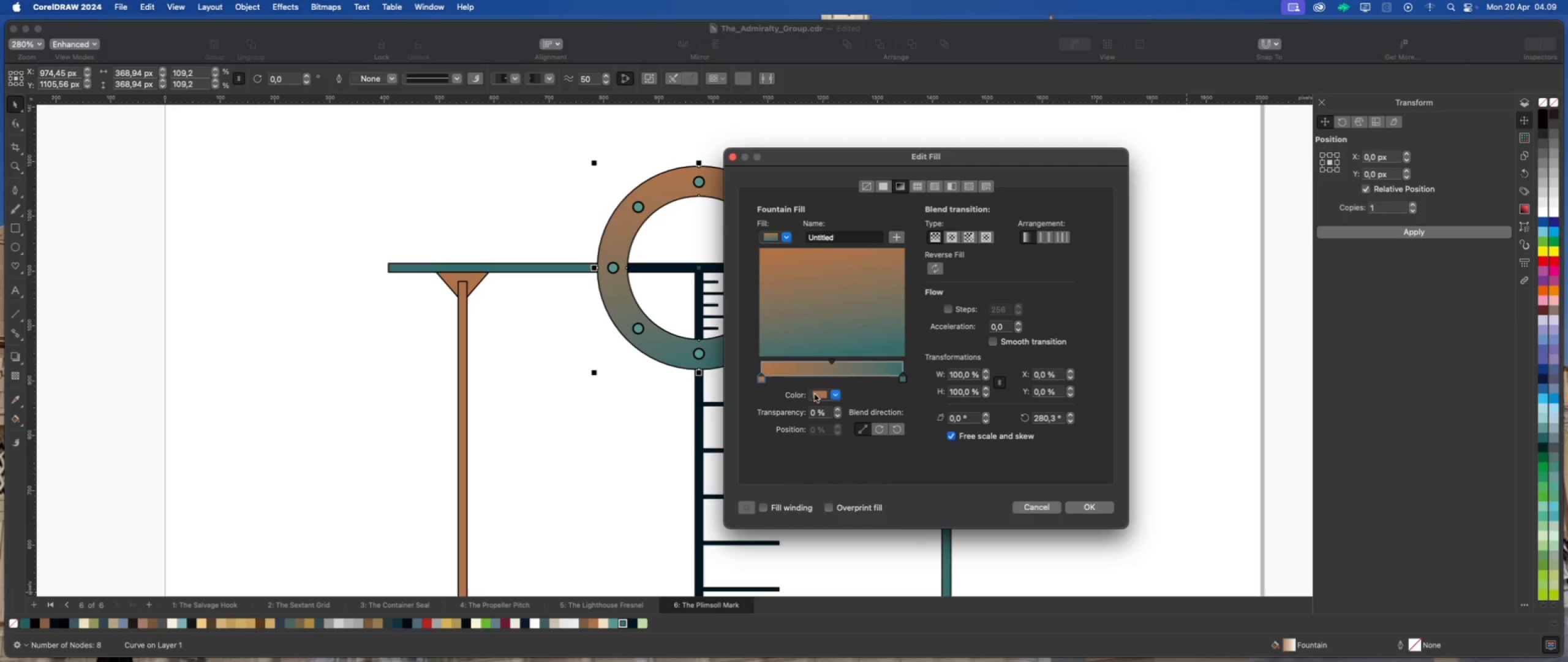 
left_click([820, 394])
 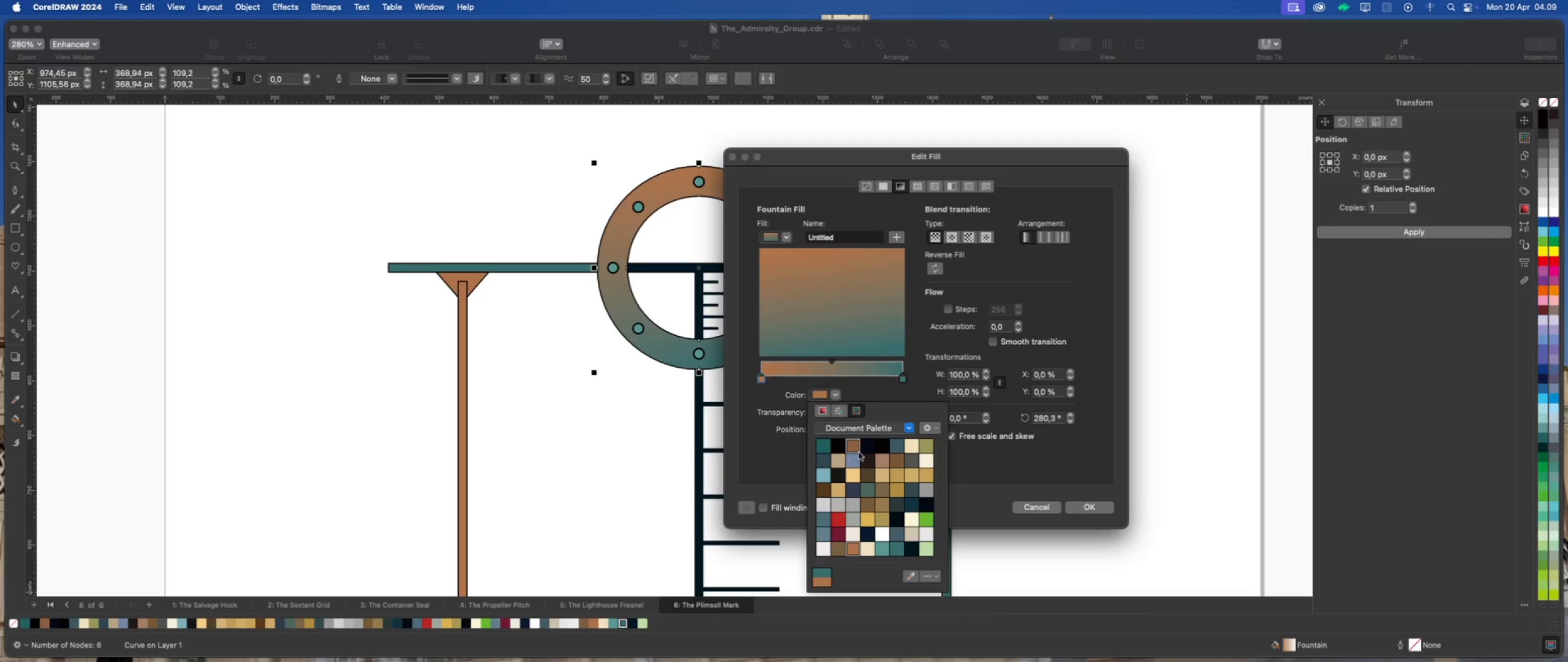 
left_click([865, 449])
 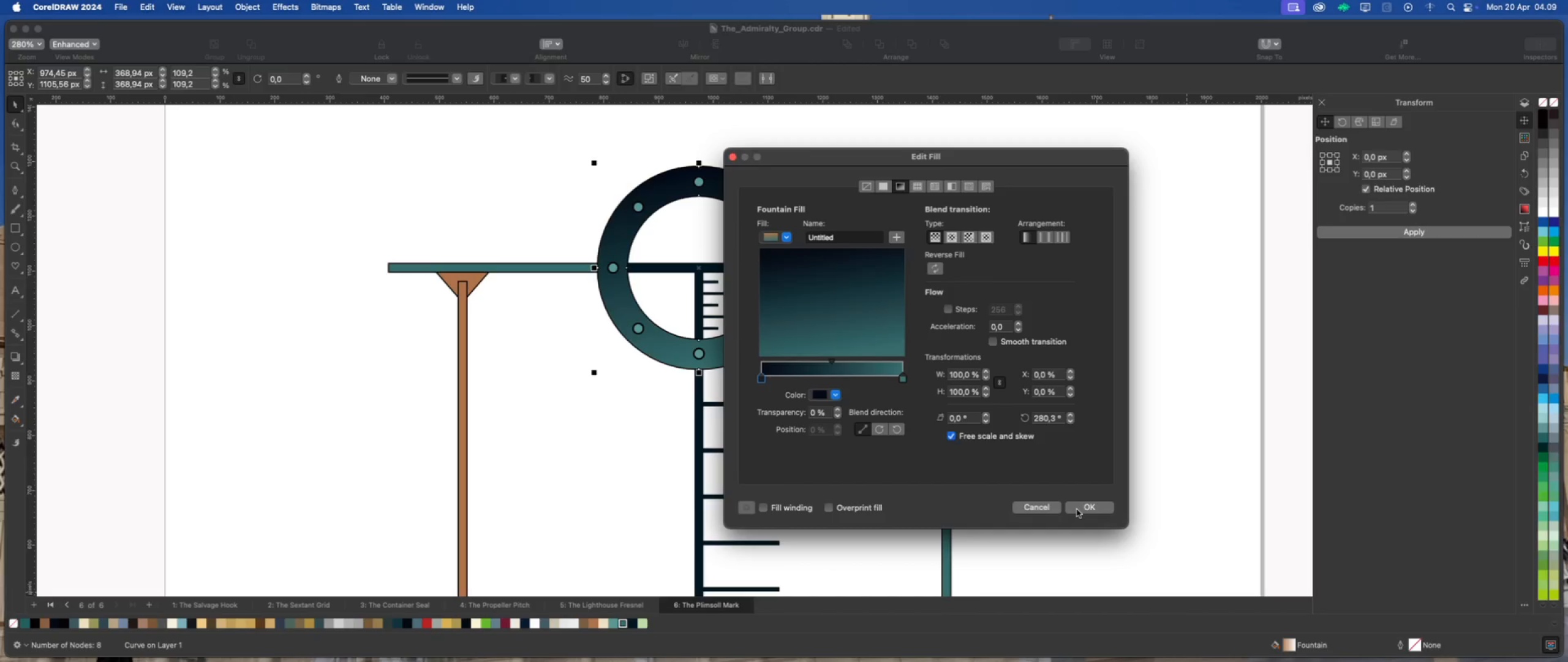 
wait(6.54)
 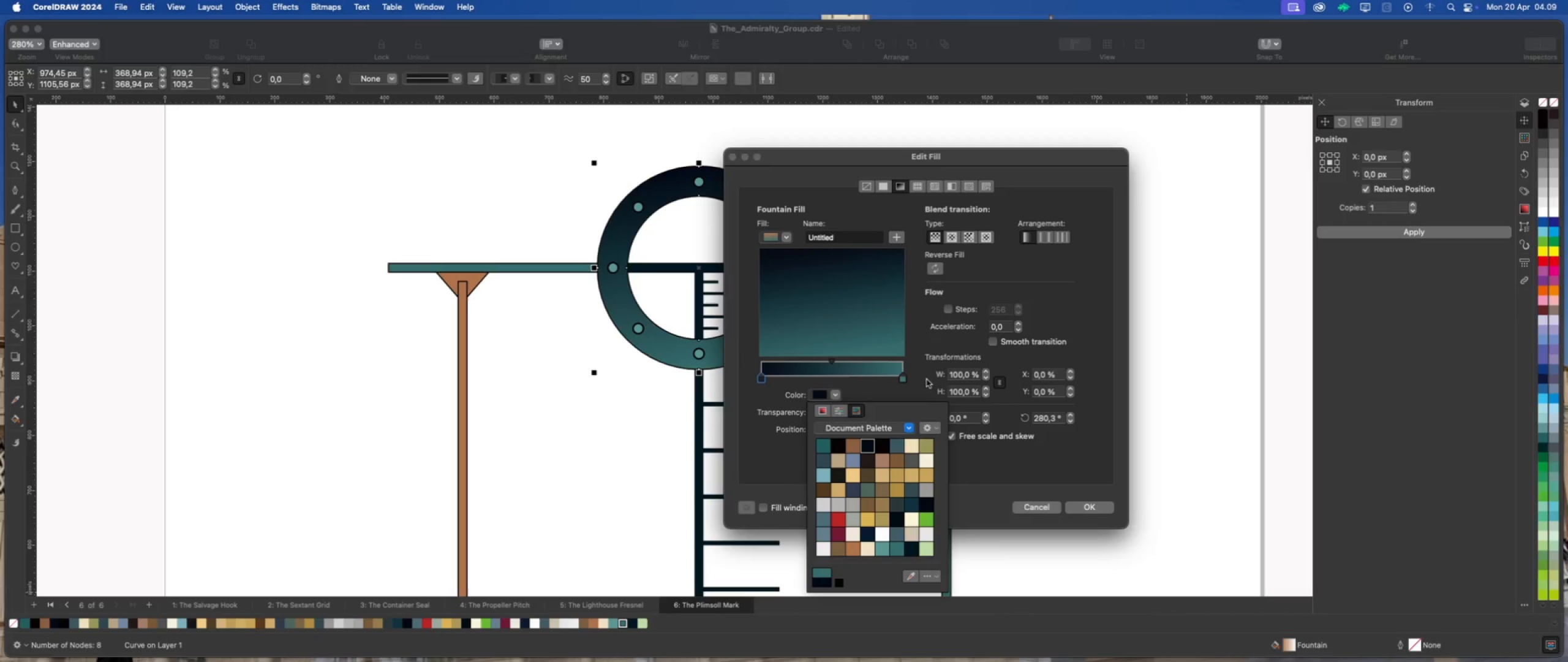 
left_click([1077, 509])
 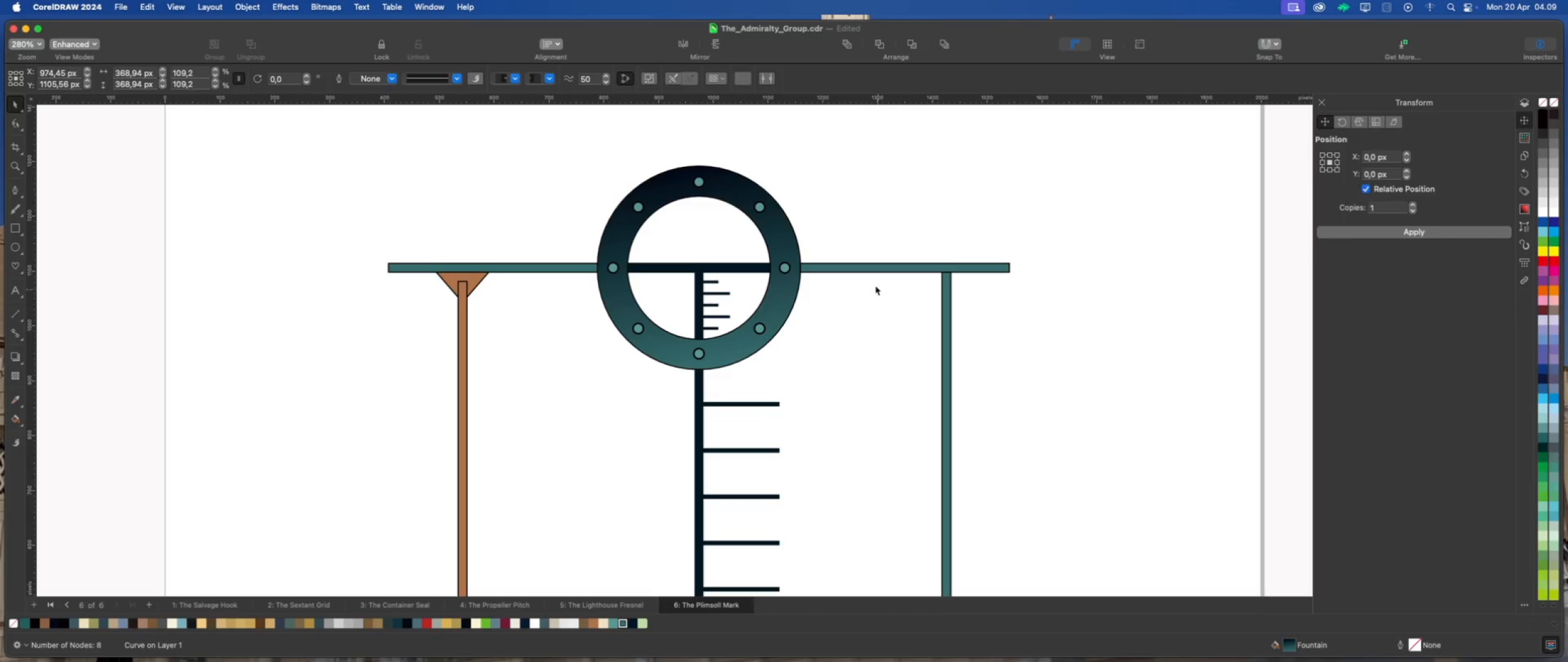 
left_click([856, 222])
 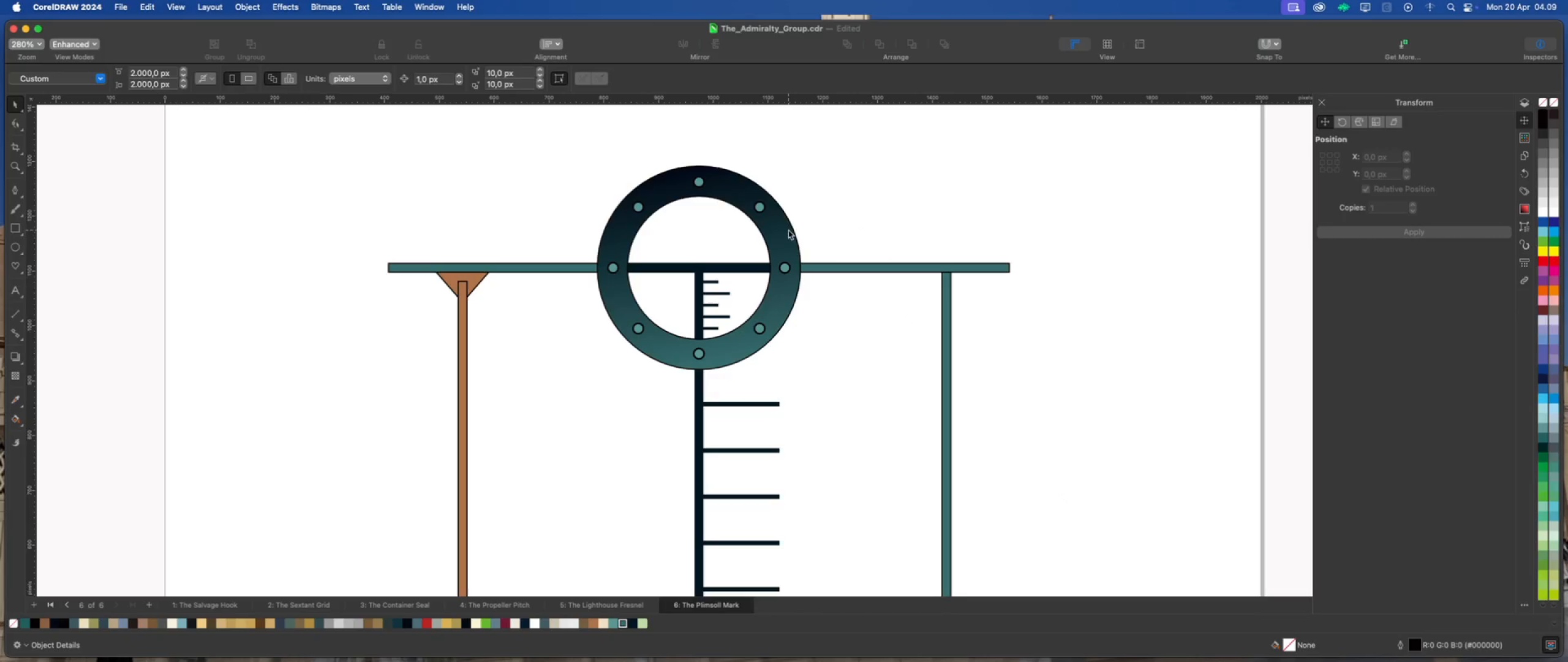 
left_click([788, 230])
 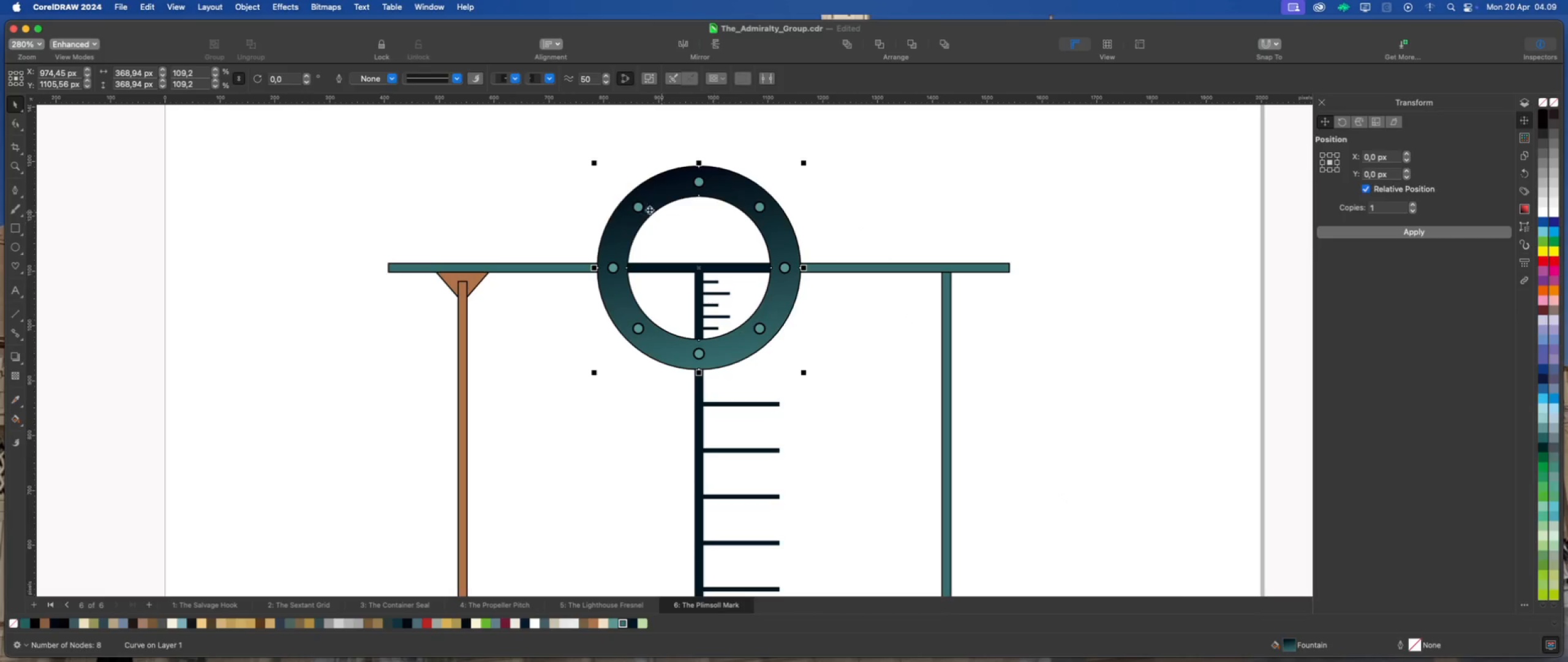 
scroll: coordinate [612, 200], scroll_direction: up, amount: 1.0
 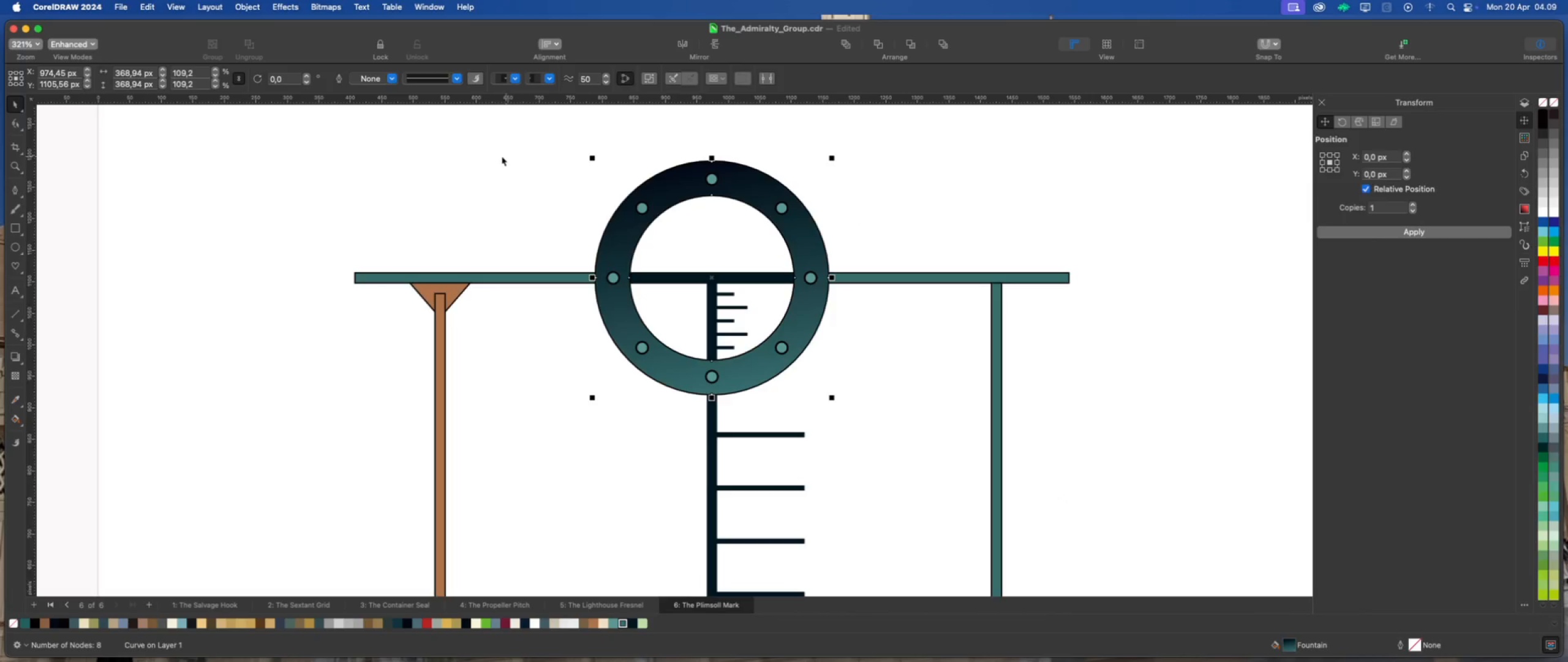 
wait(5.18)
 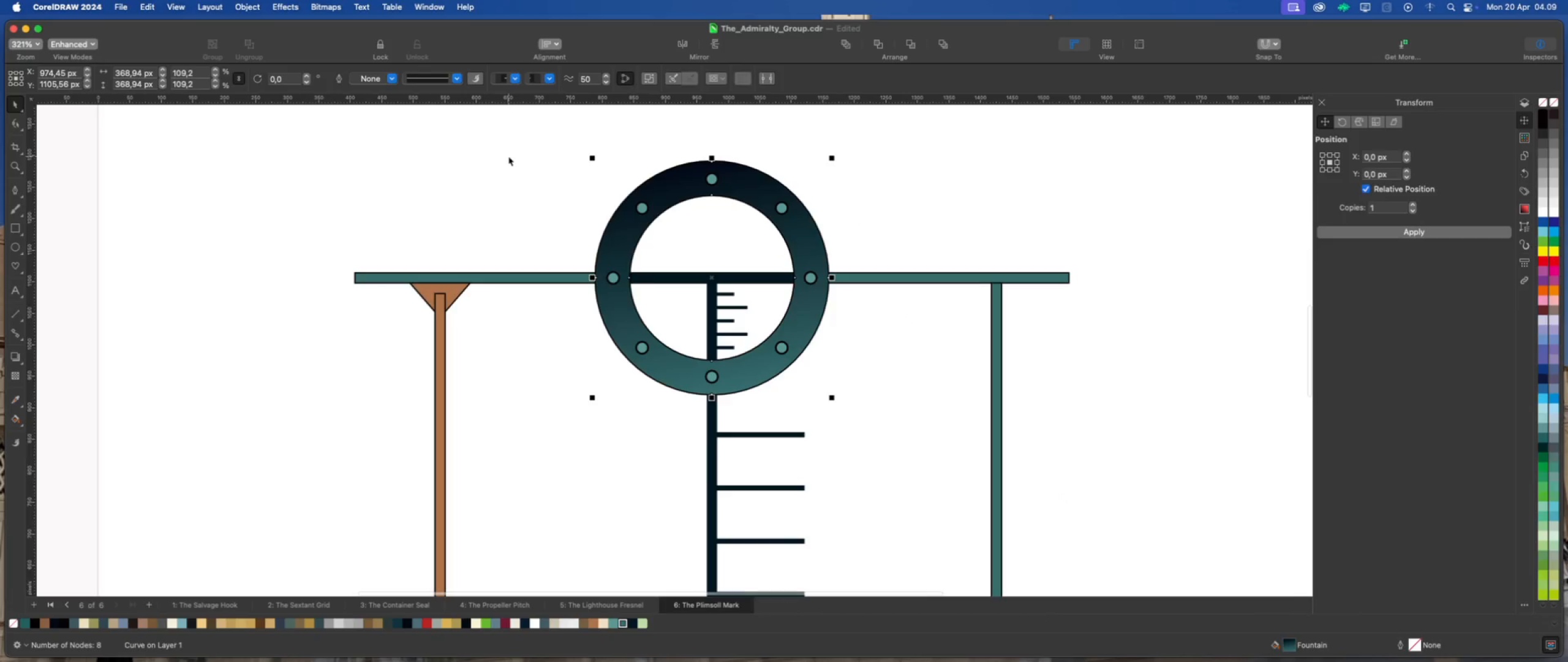 
left_click([287, 7])
 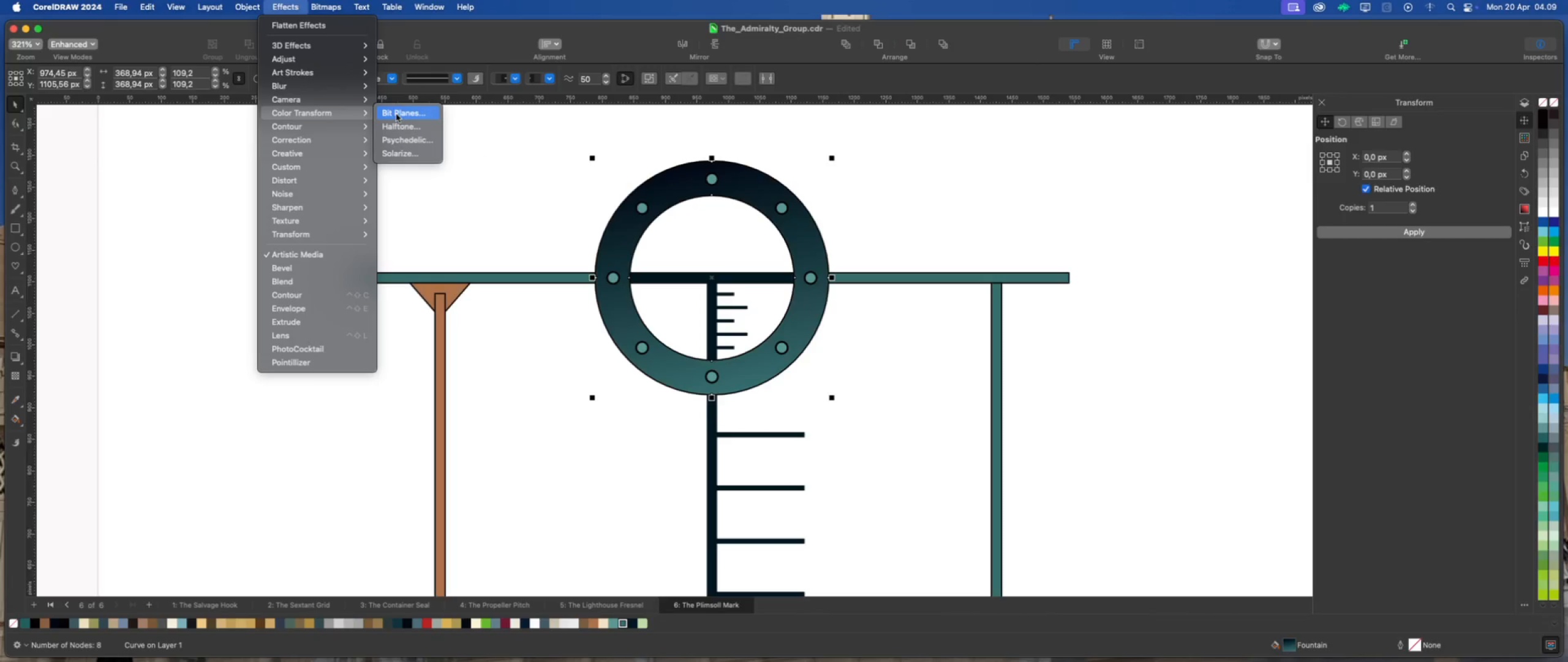 
left_click([404, 124])
 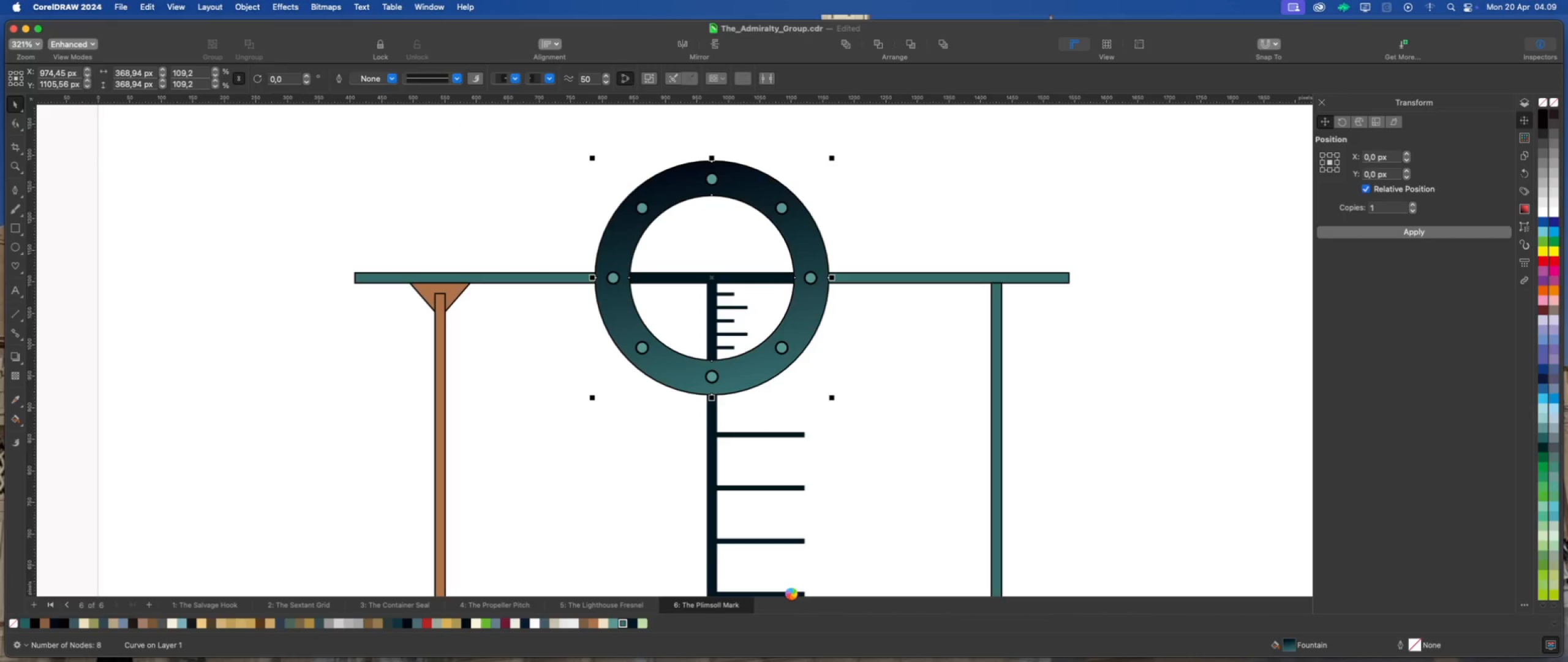 
wait(10.67)
 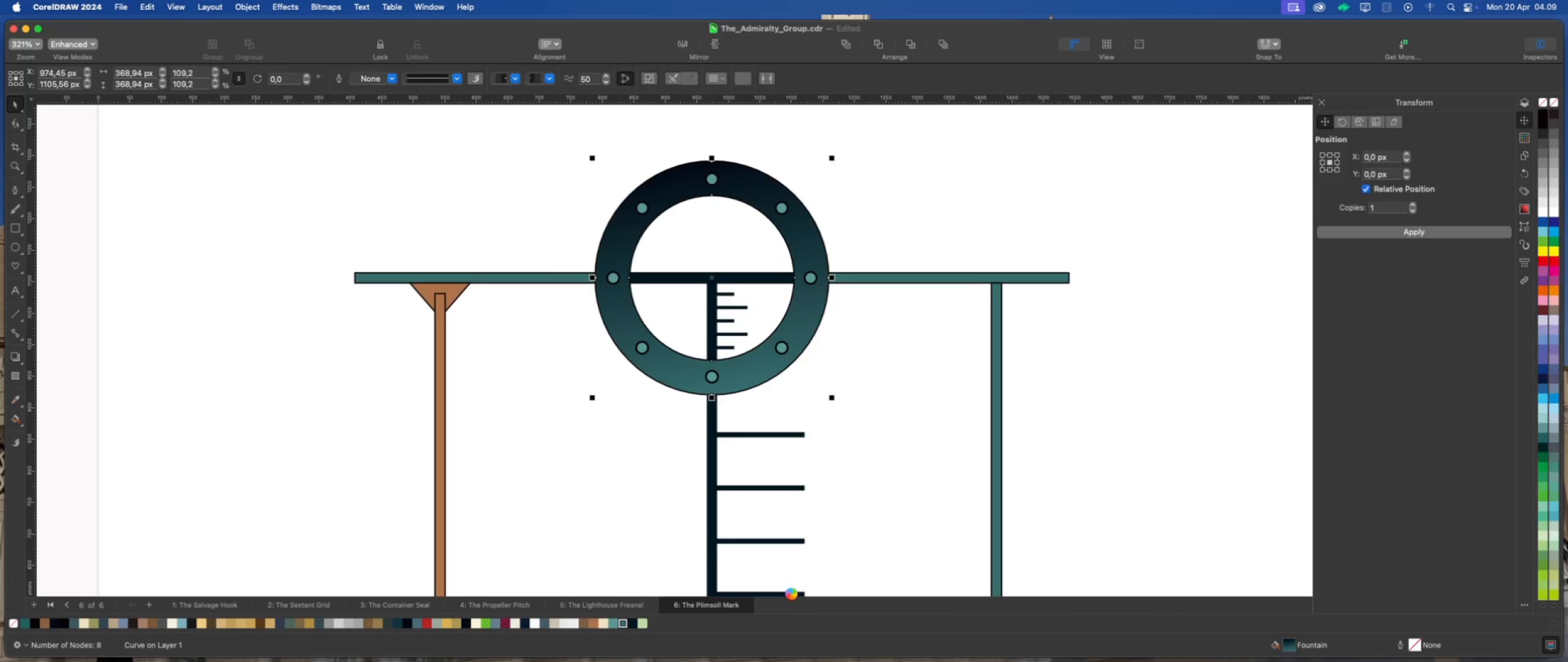 
left_click_drag(start_coordinate=[1355, 354], to_coordinate=[1312, 362])
 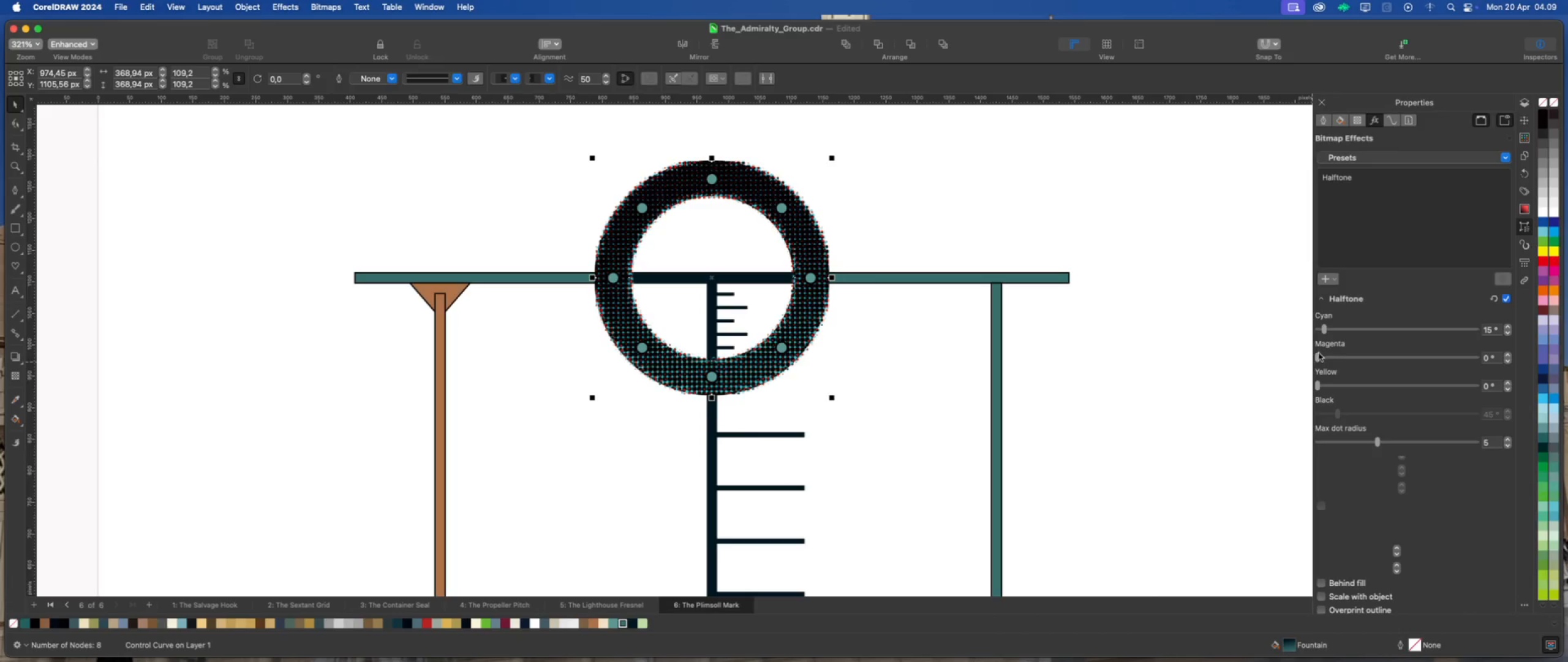 
left_click_drag(start_coordinate=[1316, 355], to_coordinate=[1313, 356])
 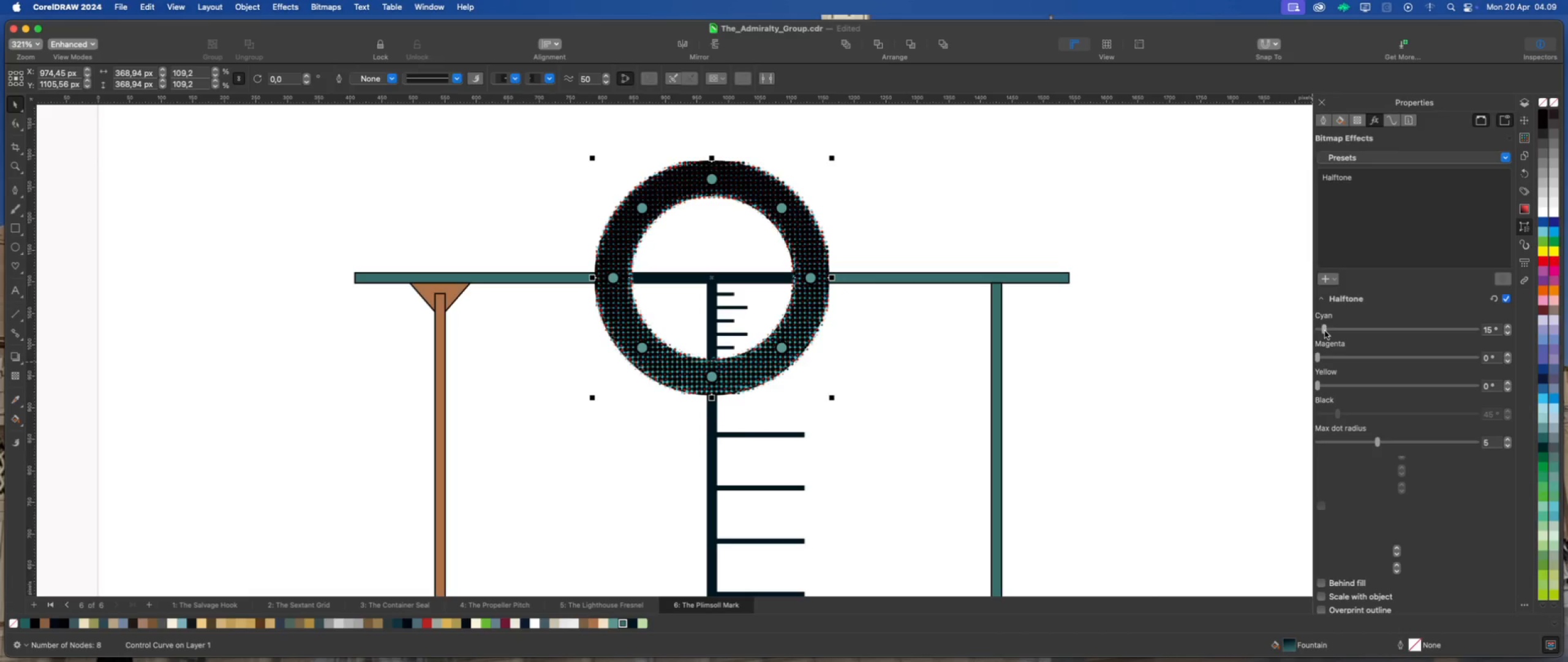 
left_click_drag(start_coordinate=[1325, 331], to_coordinate=[1303, 346])
 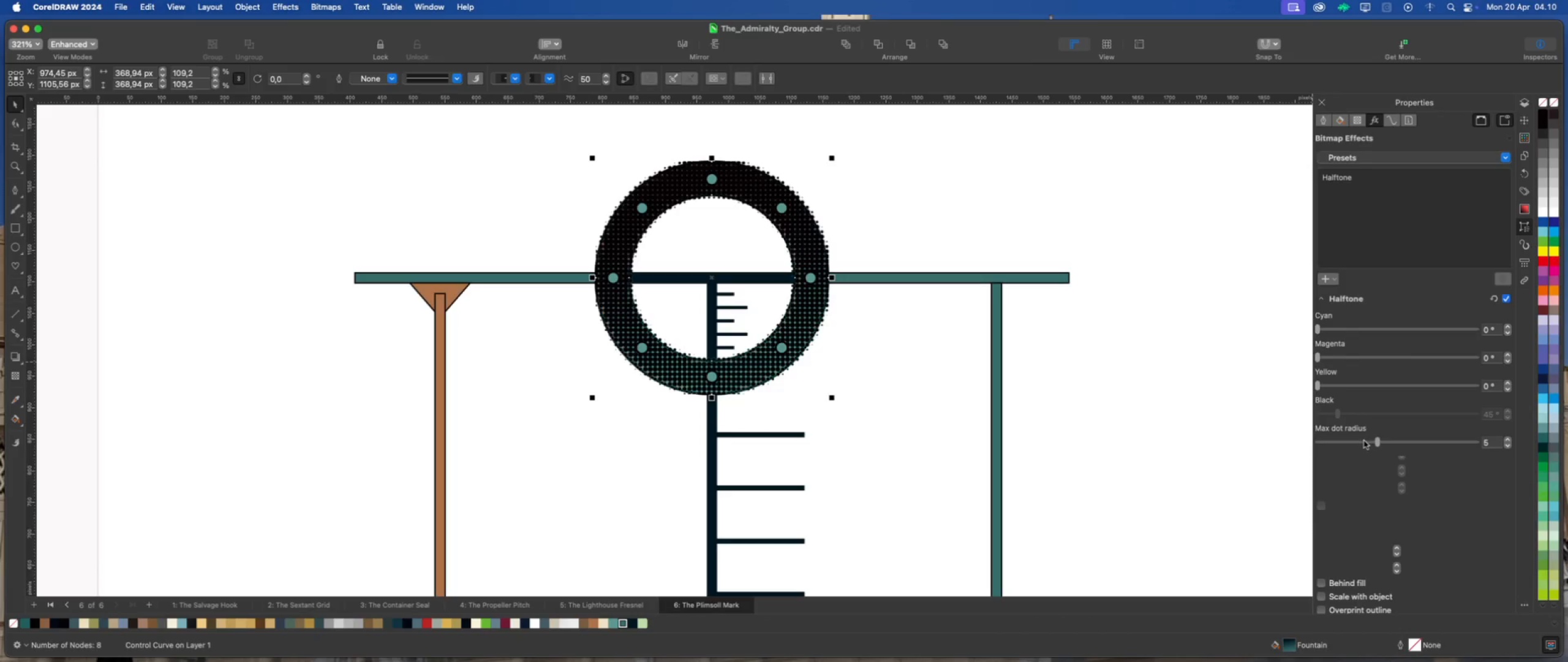 
left_click([1354, 441])
 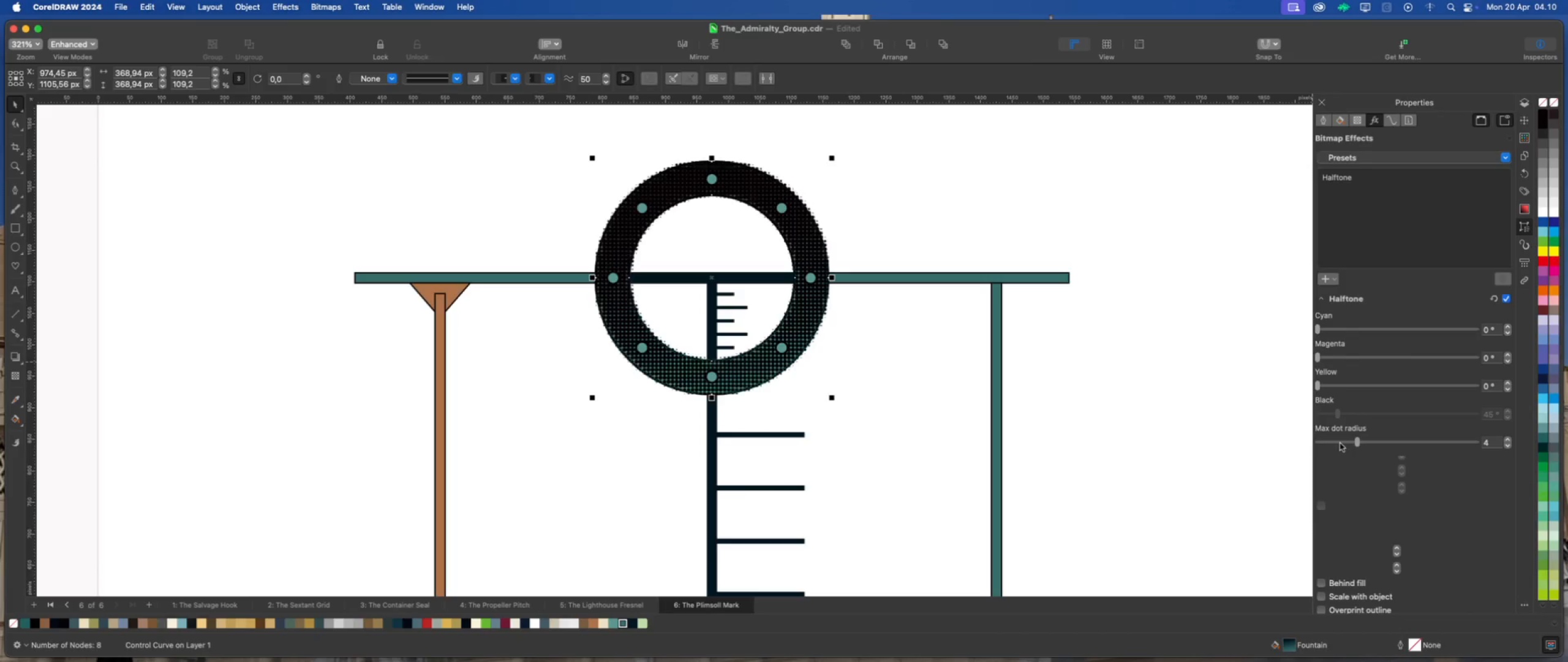 
left_click([1338, 443])
 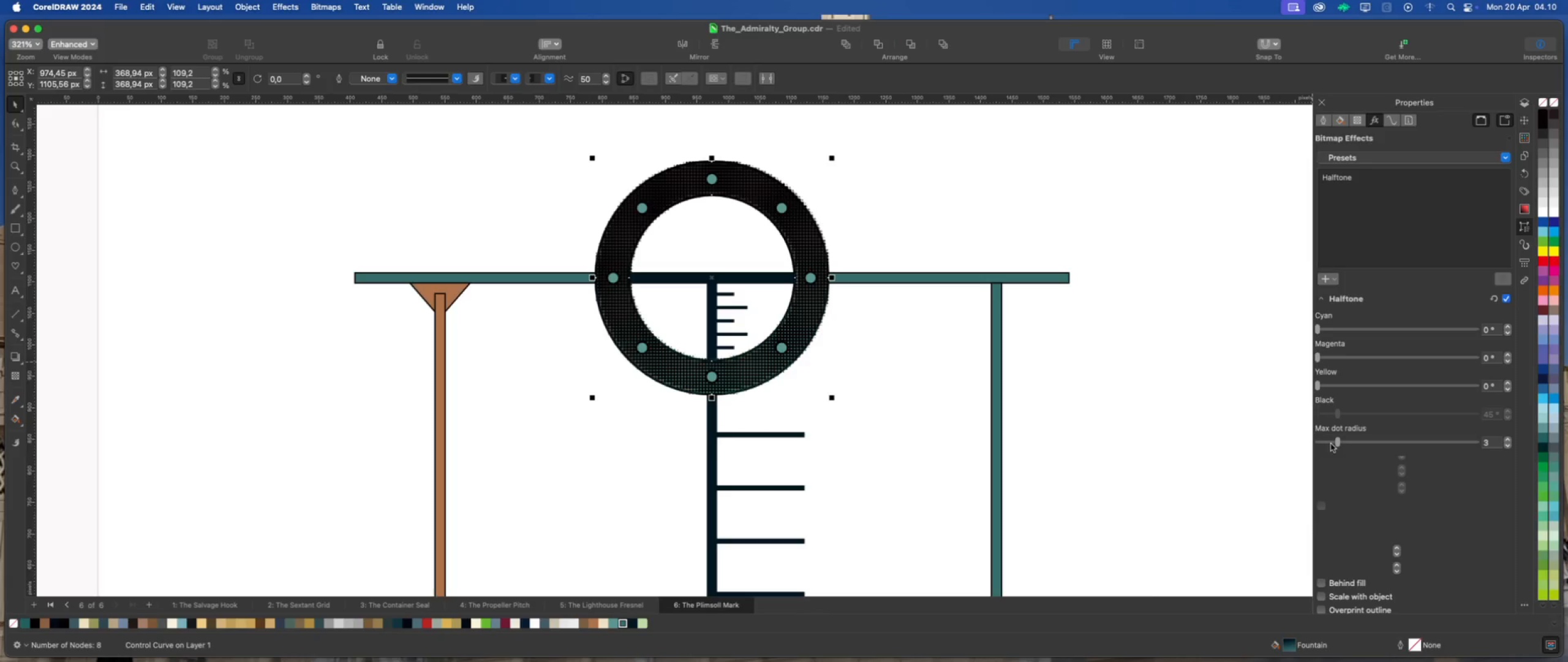 
left_click([1329, 443])
 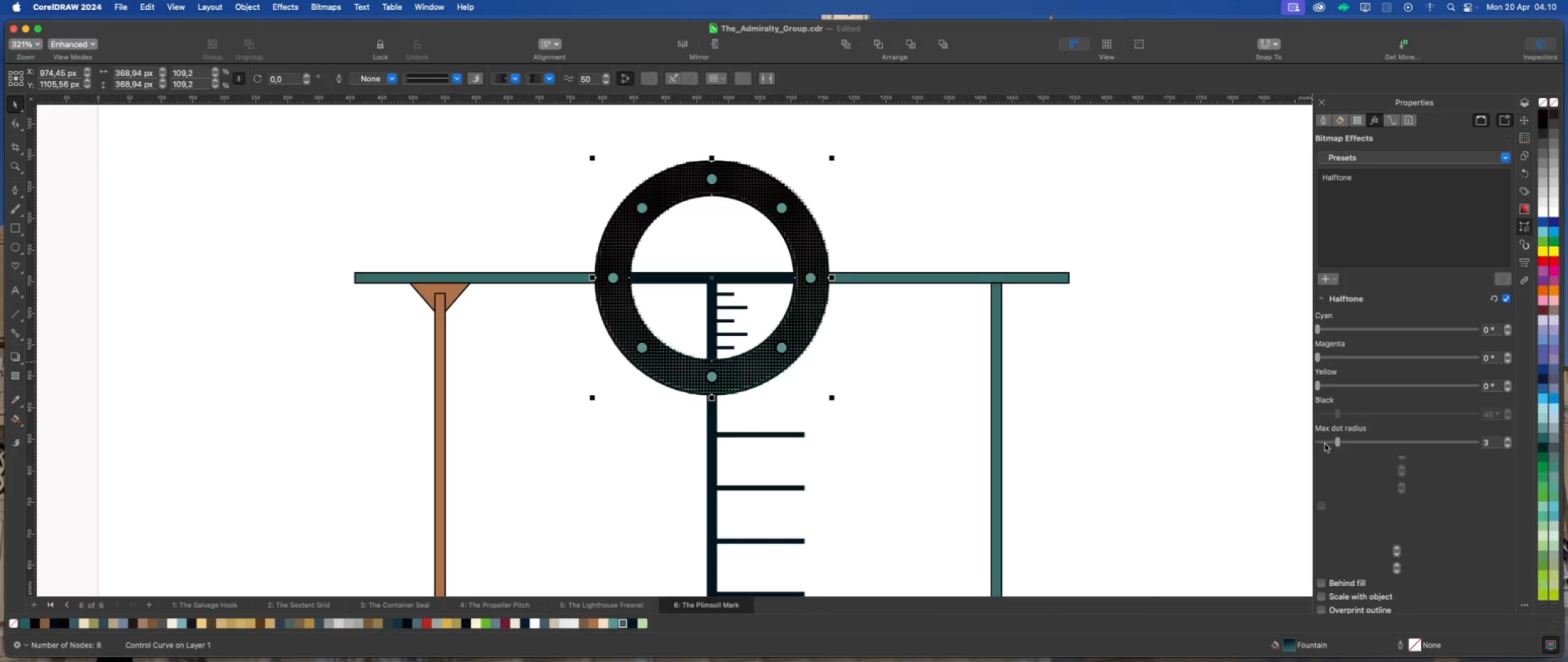 
left_click([1324, 442])
 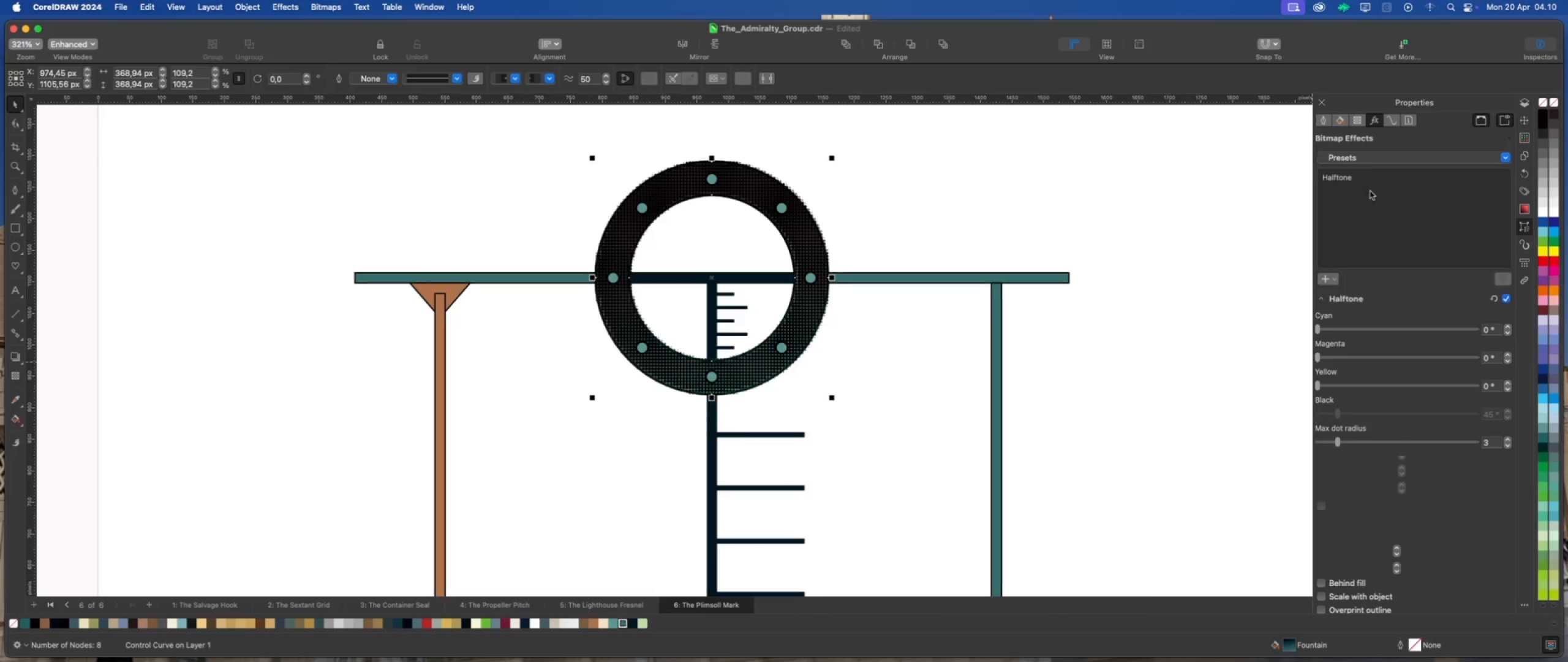 
left_click([1355, 118])
 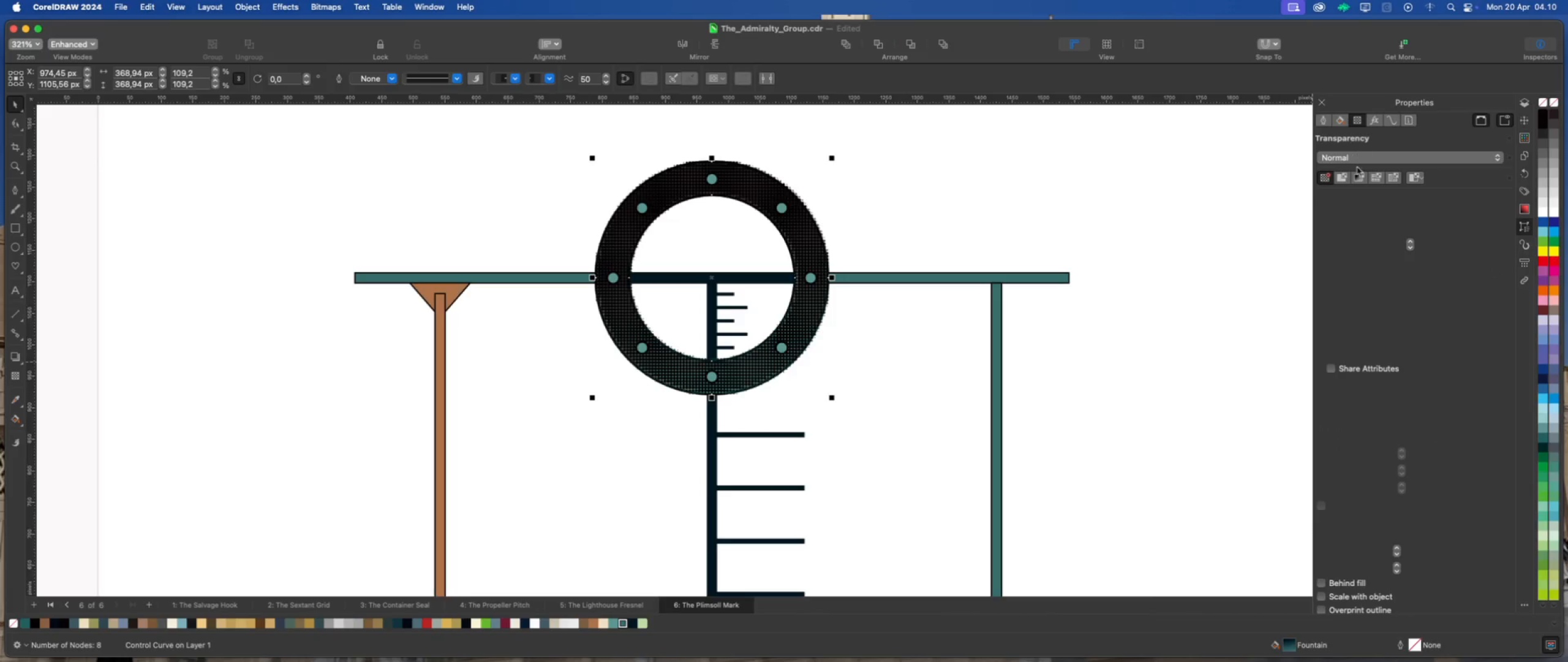 
left_click([1359, 177])
 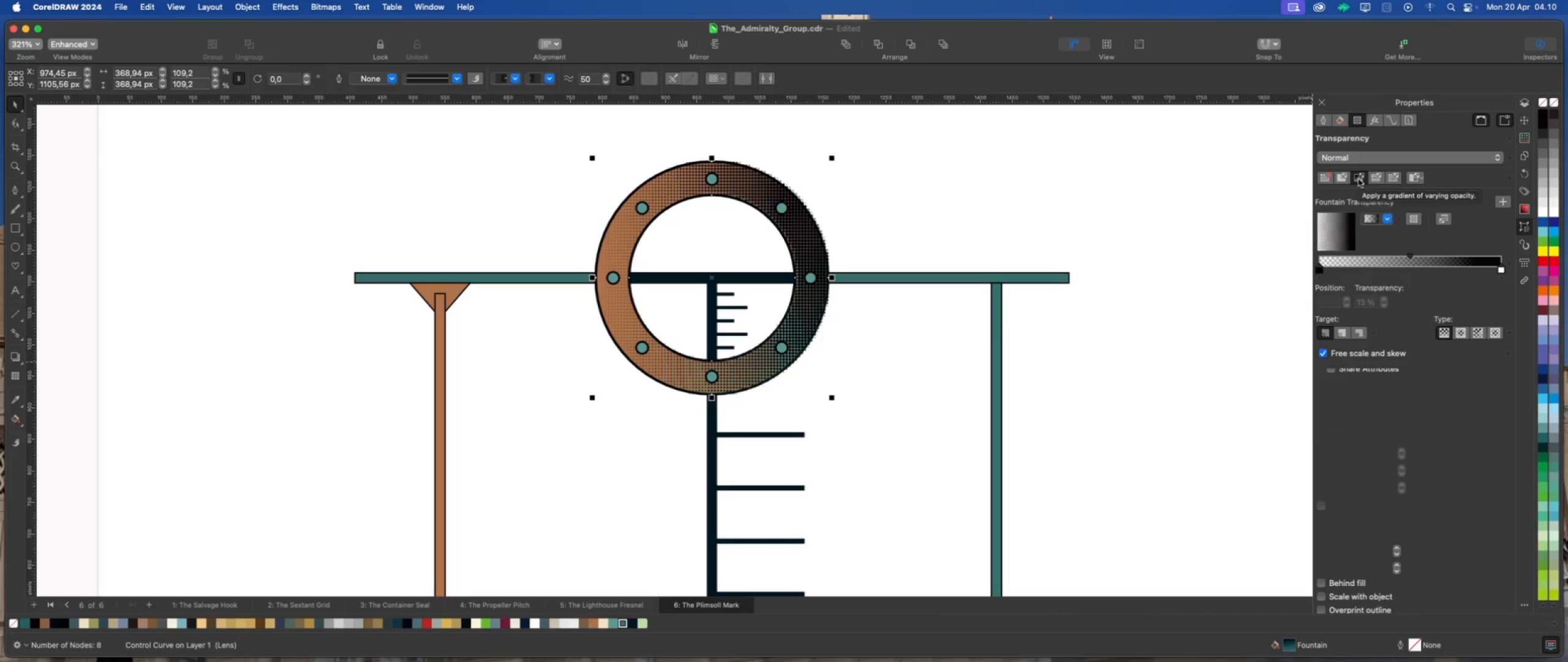 
left_click_drag(start_coordinate=[1349, 236], to_coordinate=[1336, 243])
 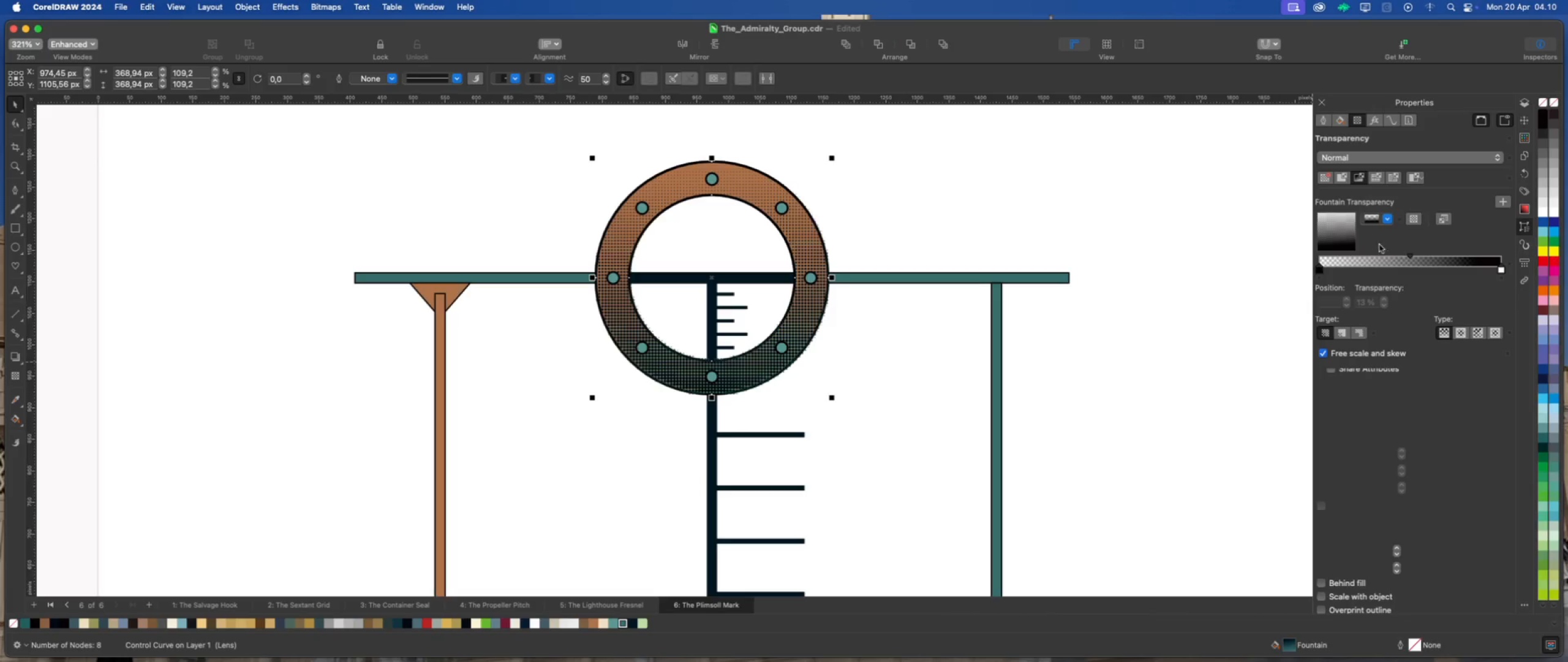 
left_click_drag(start_coordinate=[1411, 257], to_coordinate=[1454, 256])
 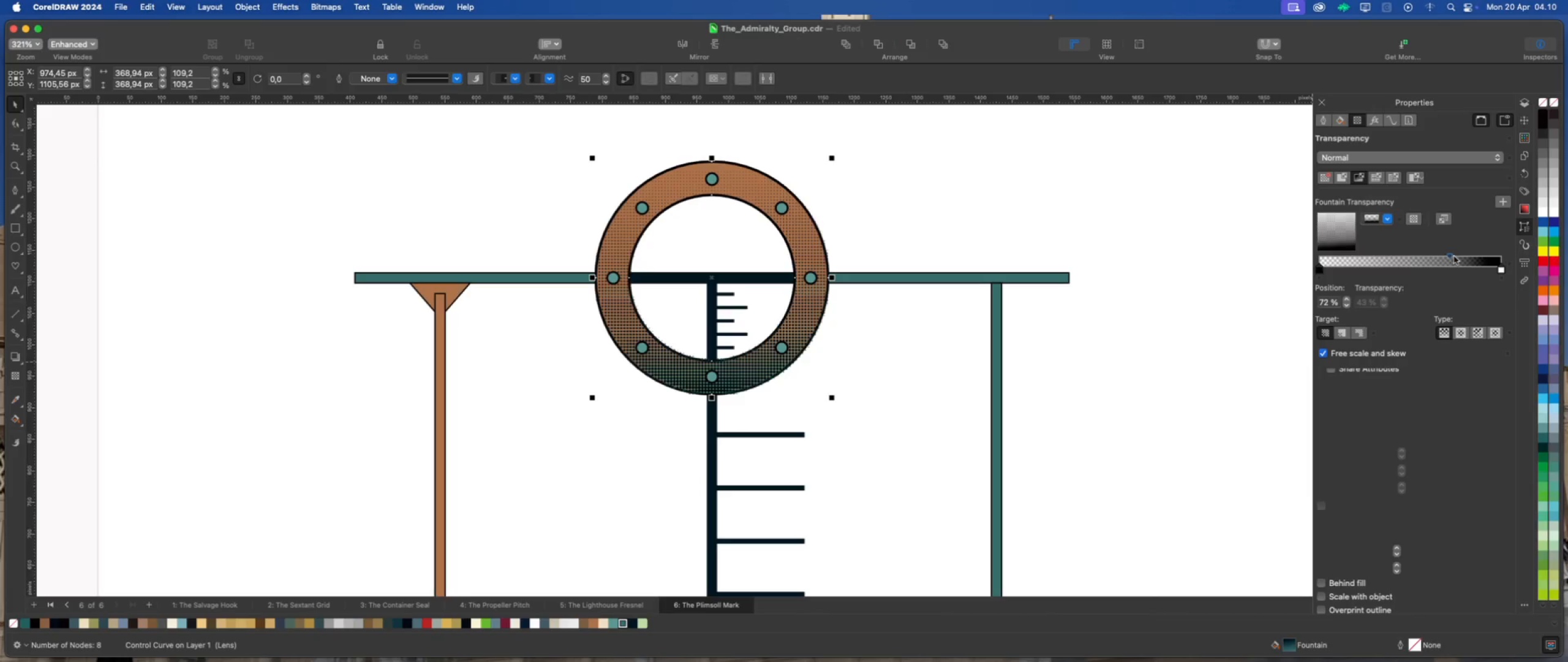 
left_click_drag(start_coordinate=[1454, 256], to_coordinate=[1463, 256])
 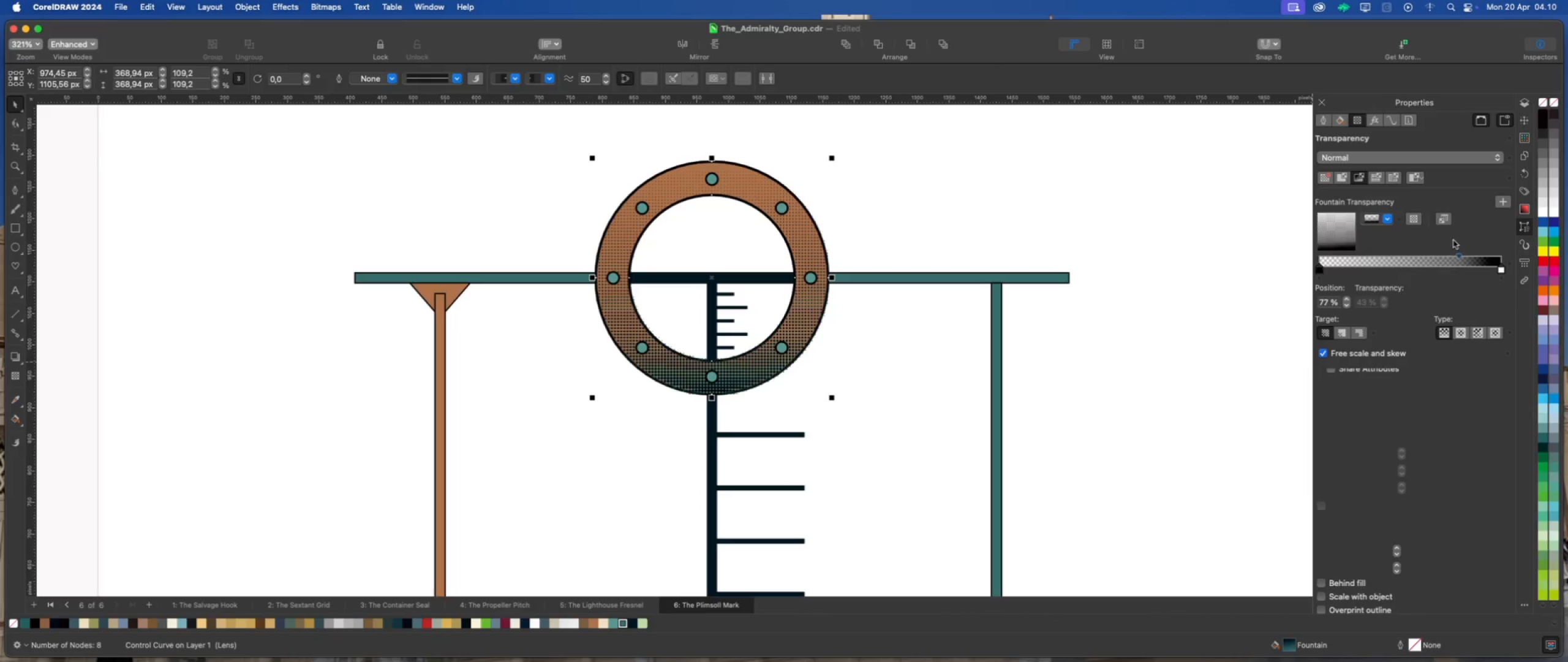 
left_click([1453, 240])
 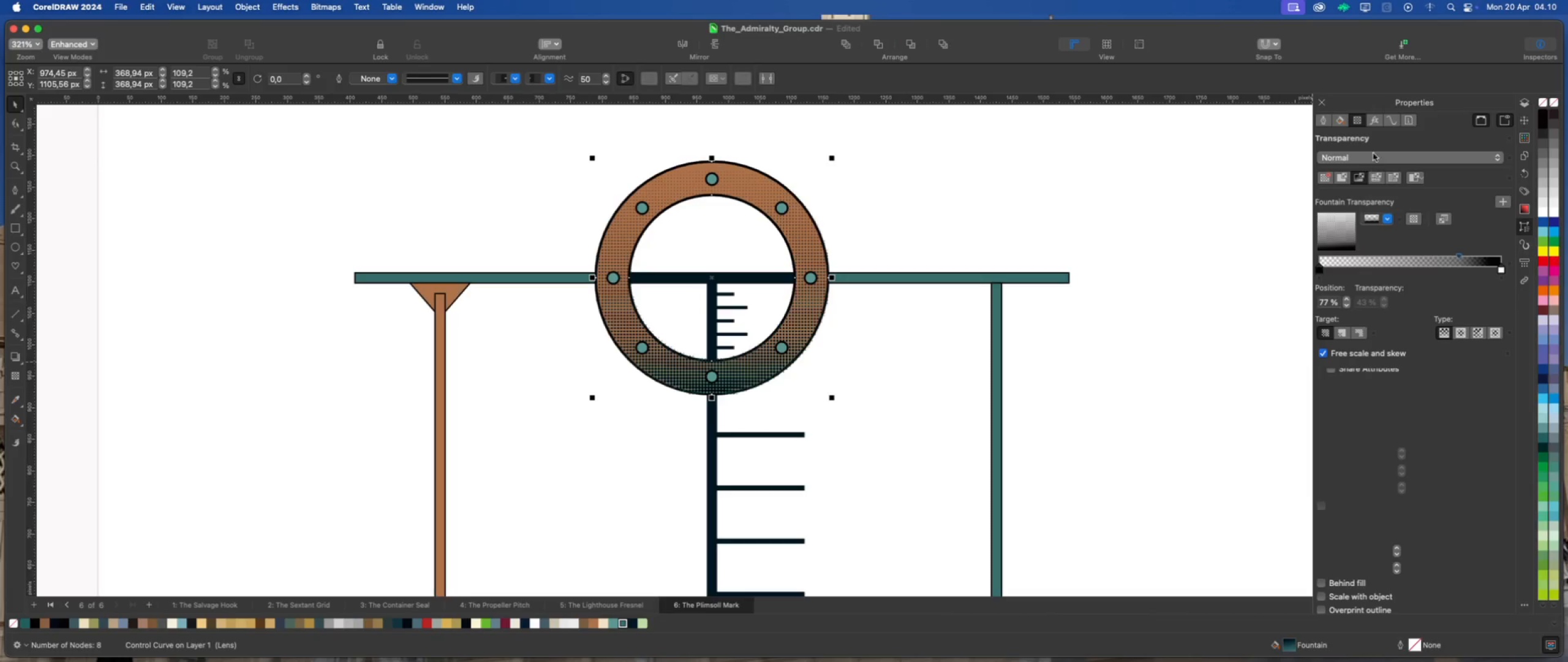 
left_click([1376, 120])
 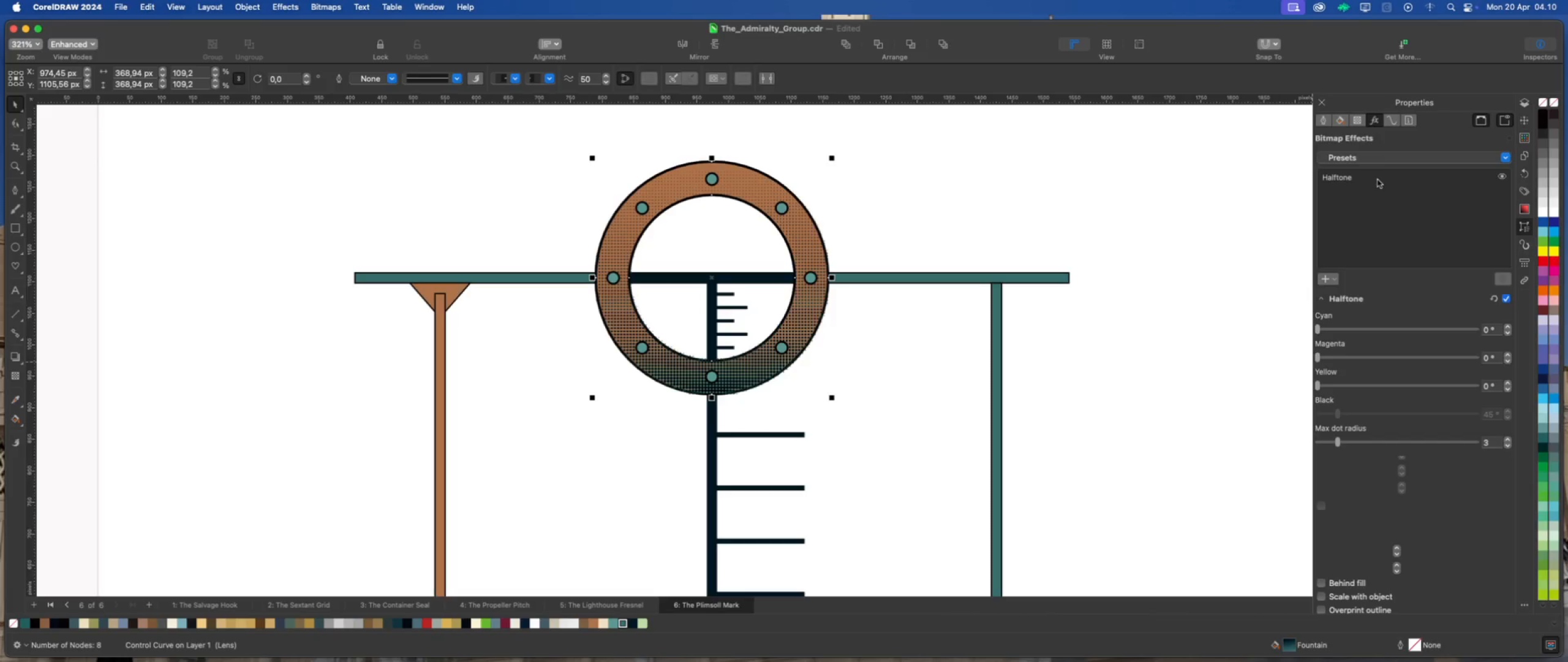 
left_click([1378, 180])
 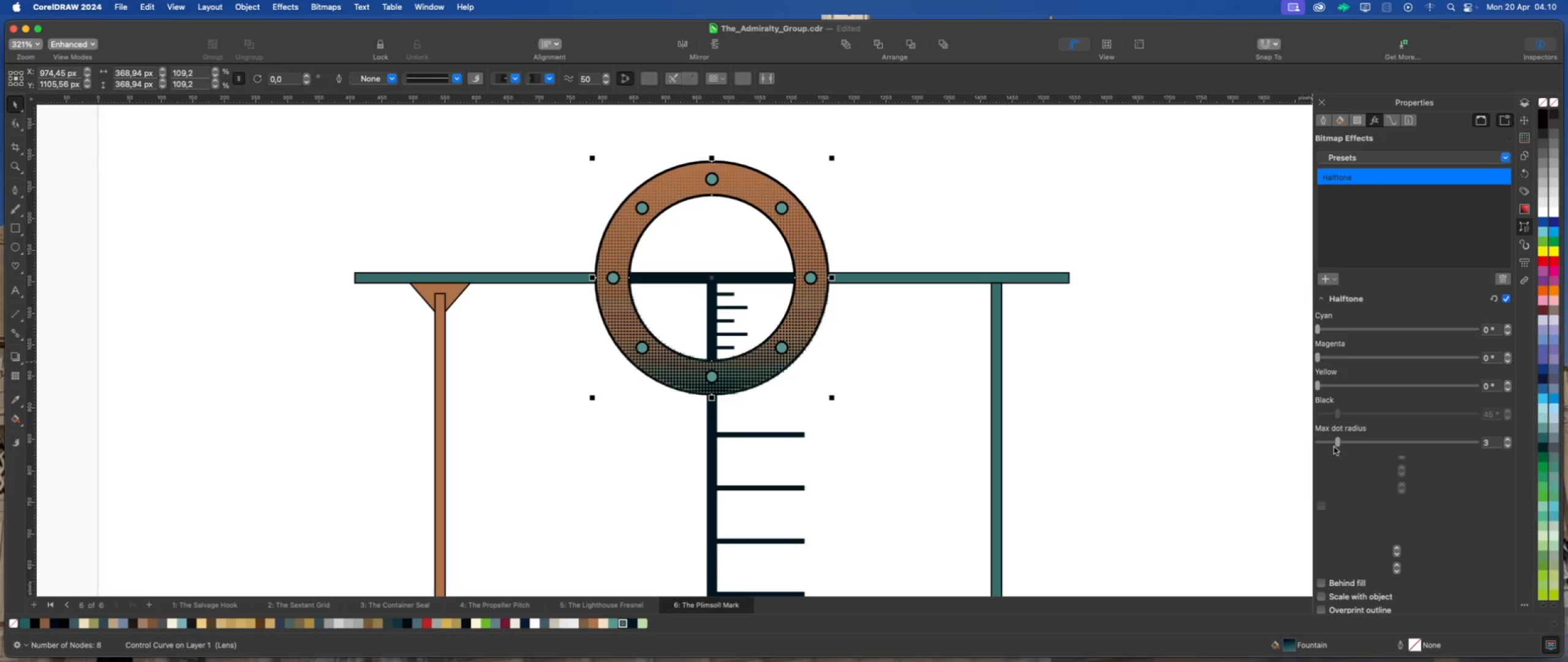 
left_click_drag(start_coordinate=[1336, 443], to_coordinate=[1329, 443])
 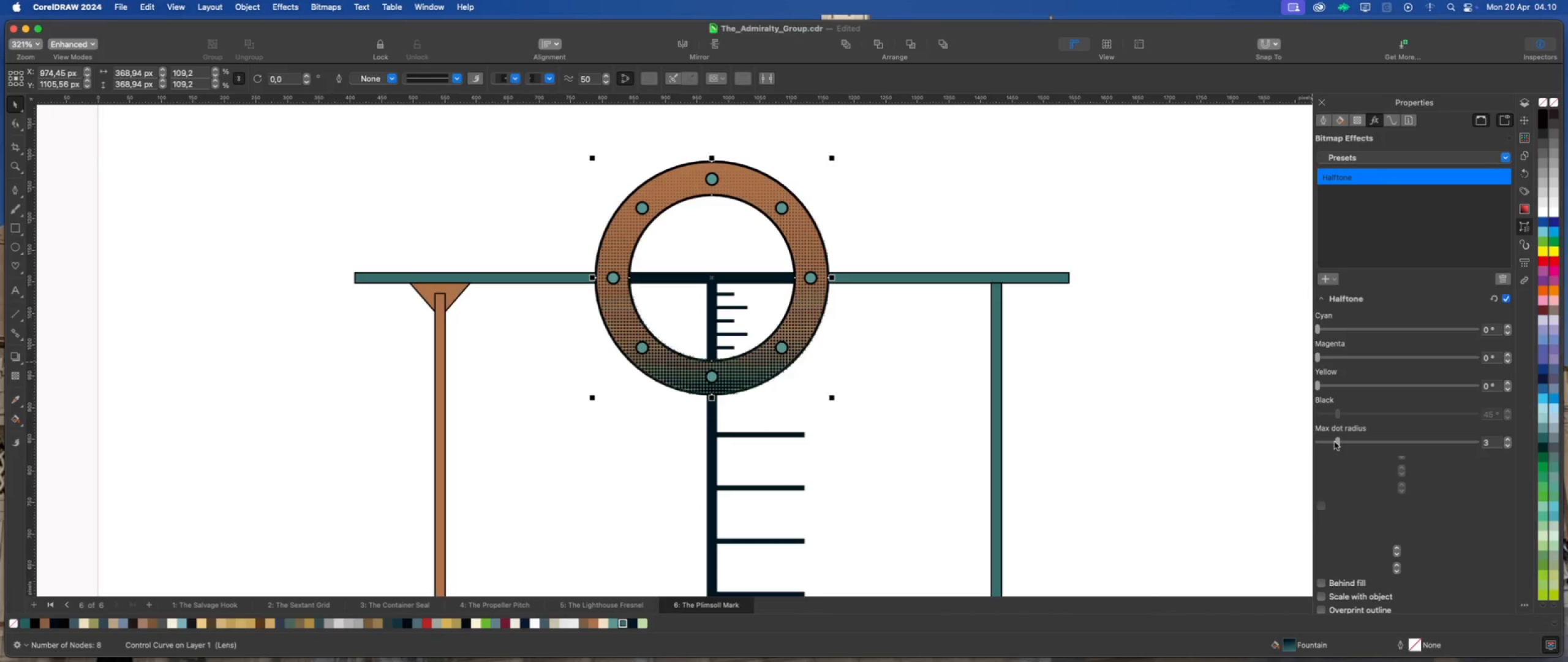 
left_click_drag(start_coordinate=[1335, 442], to_coordinate=[1327, 443])
 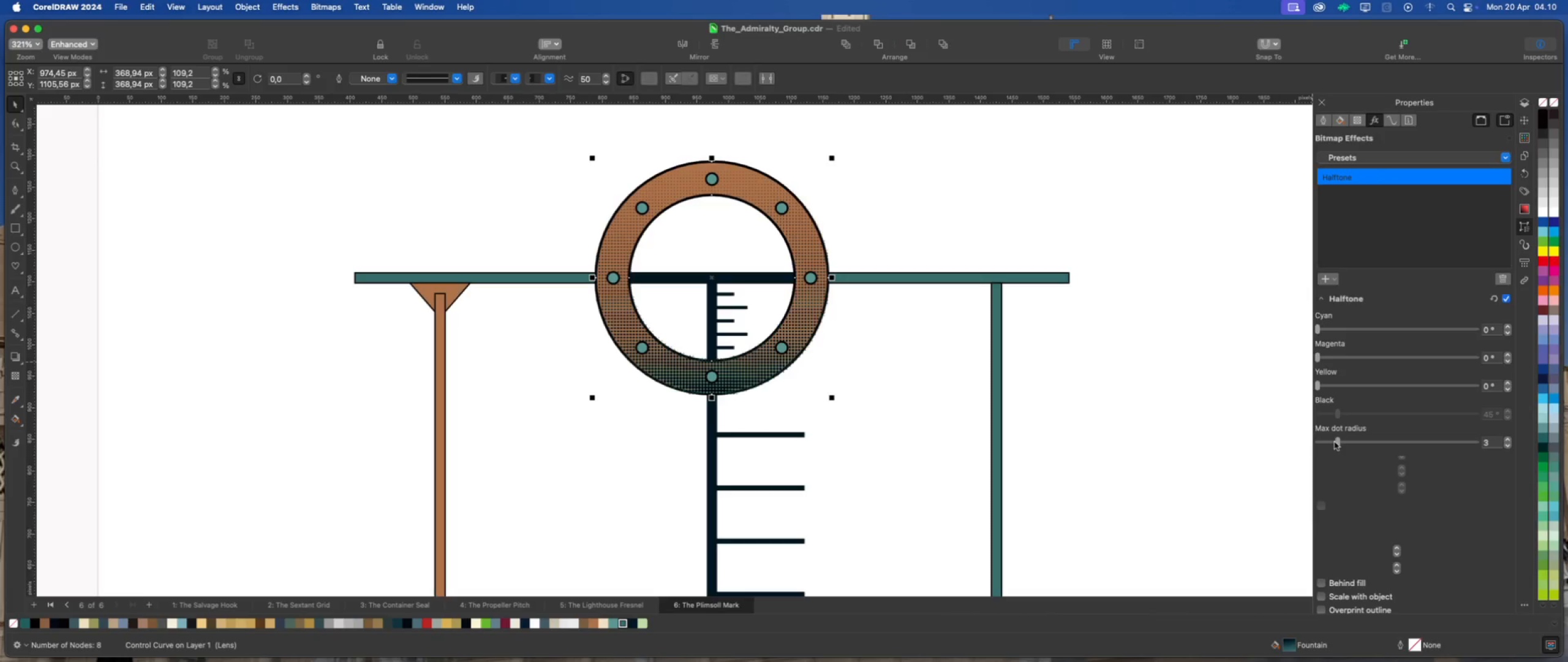 
left_click_drag(start_coordinate=[1336, 441], to_coordinate=[1324, 444])
 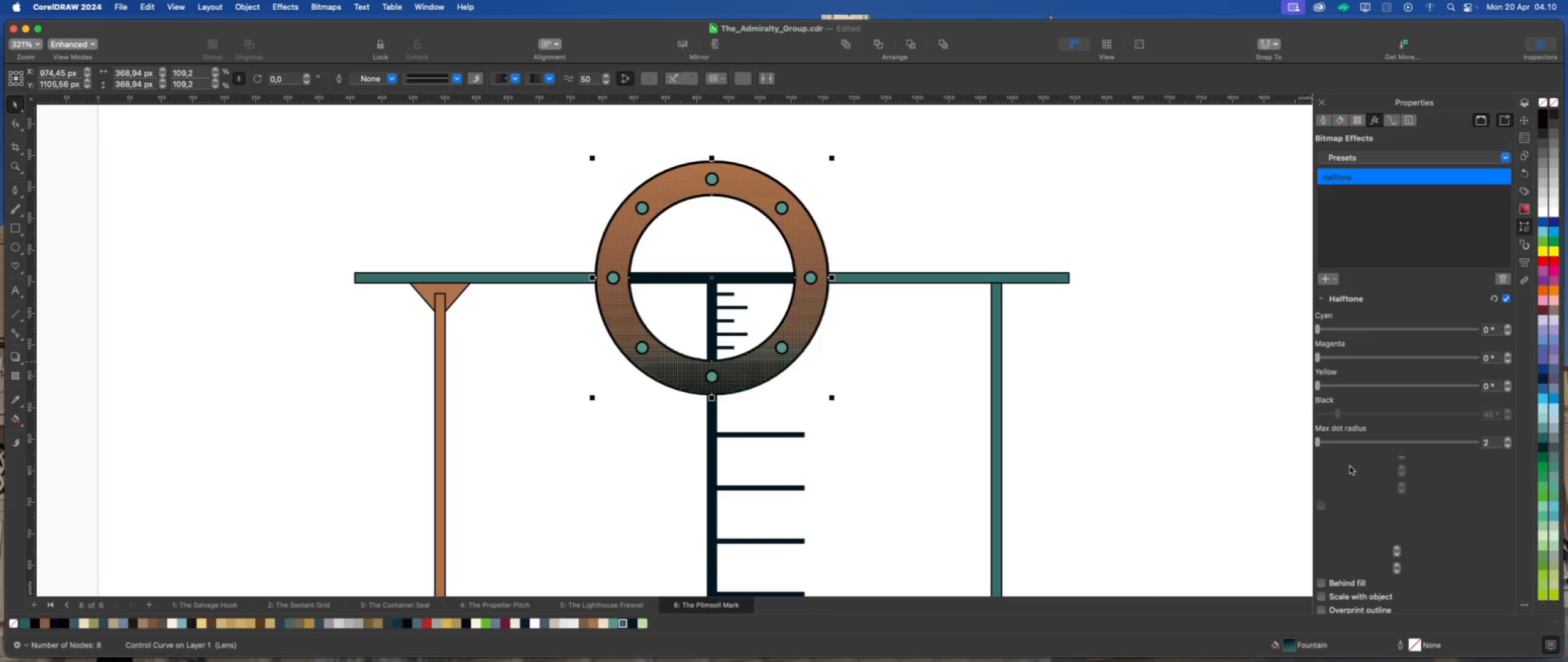 
left_click([1350, 466])
 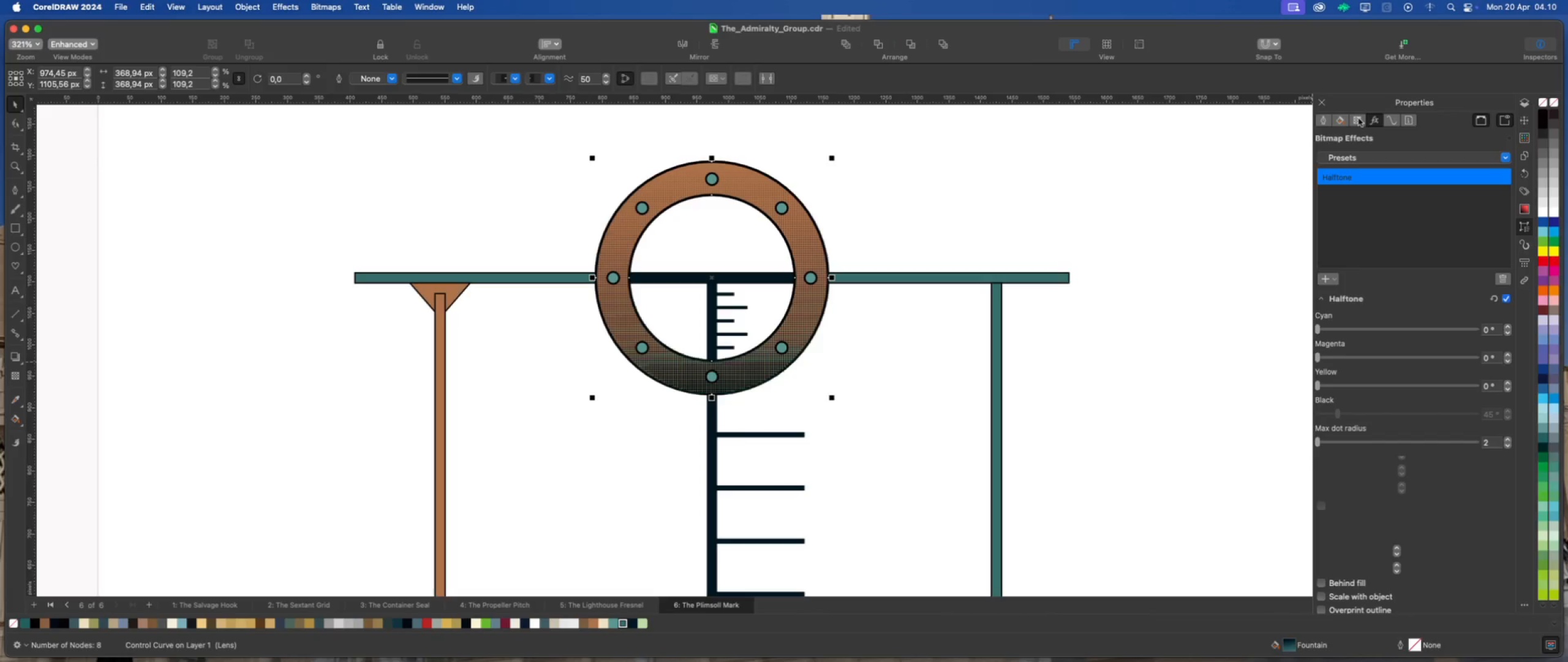 
left_click([1359, 118])
 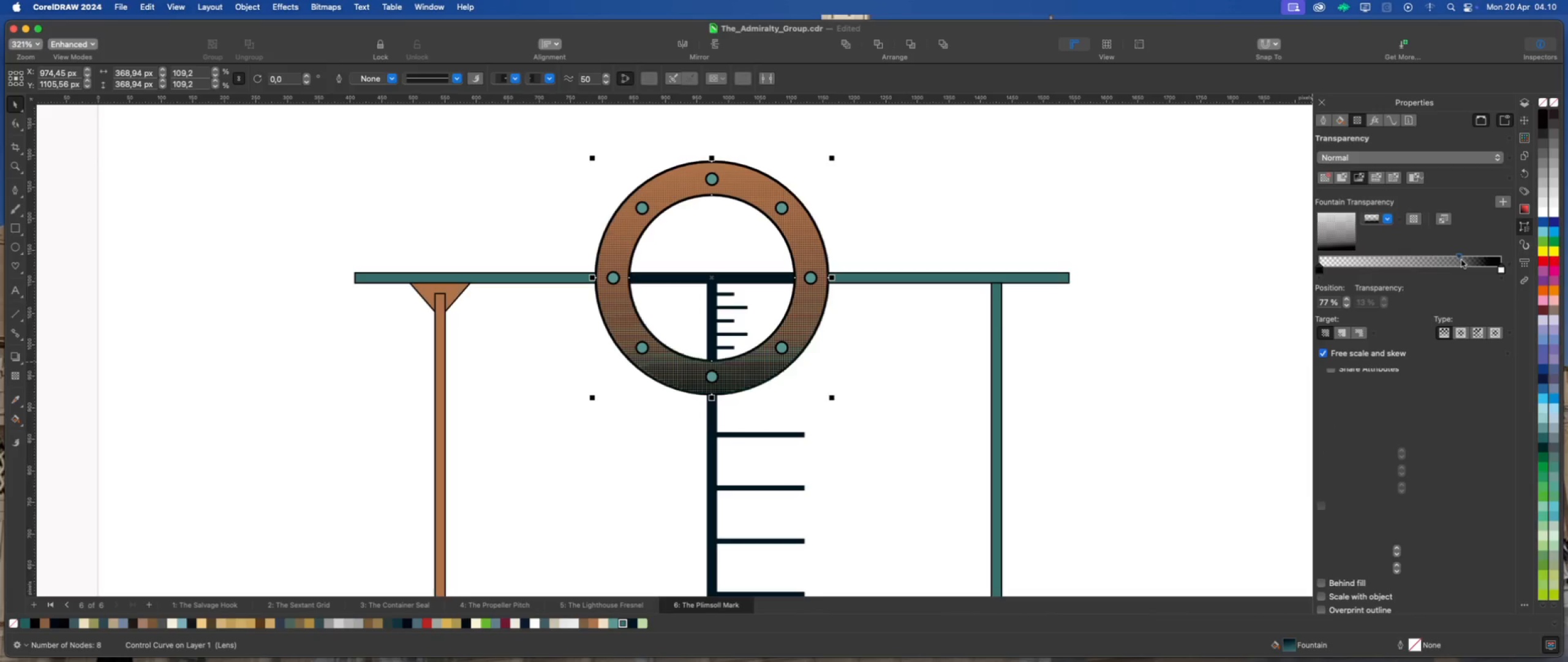 
left_click_drag(start_coordinate=[1460, 257], to_coordinate=[1448, 257])
 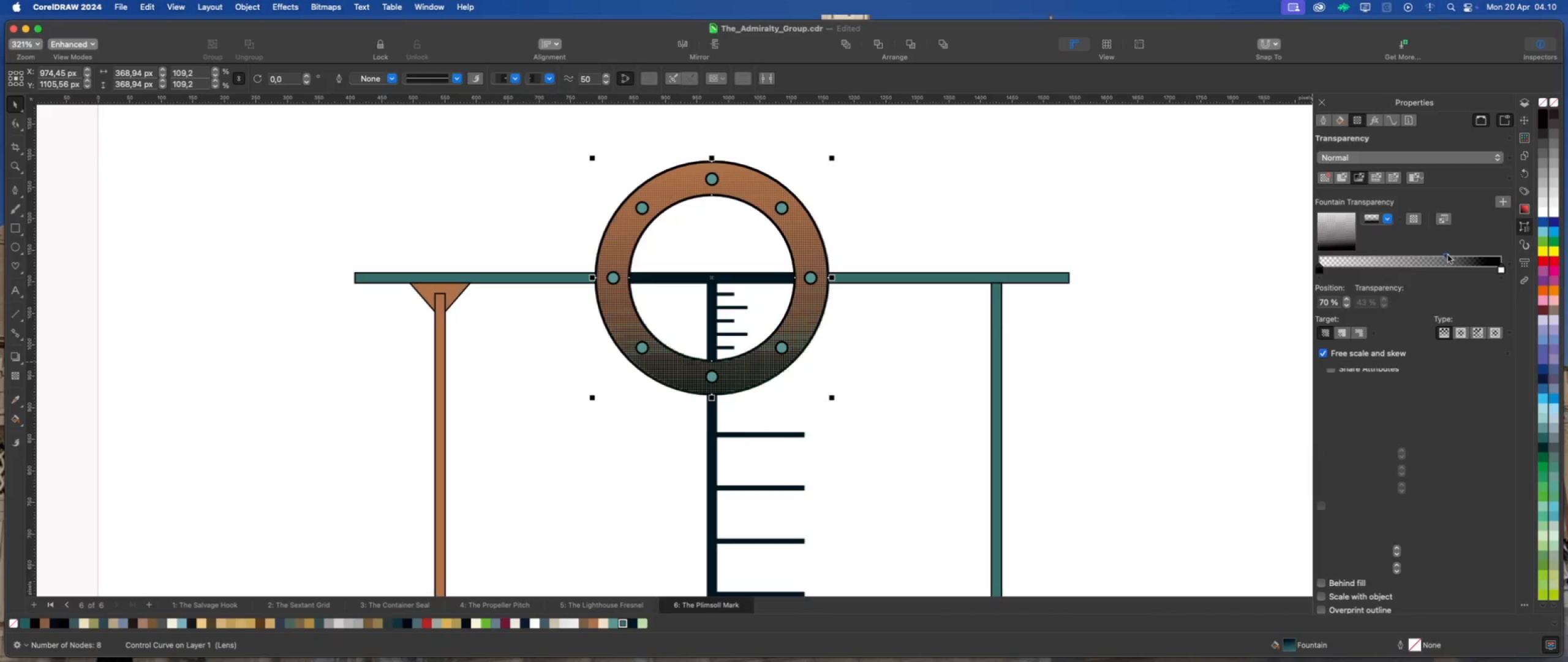 
left_click_drag(start_coordinate=[1447, 255], to_coordinate=[1454, 257])
 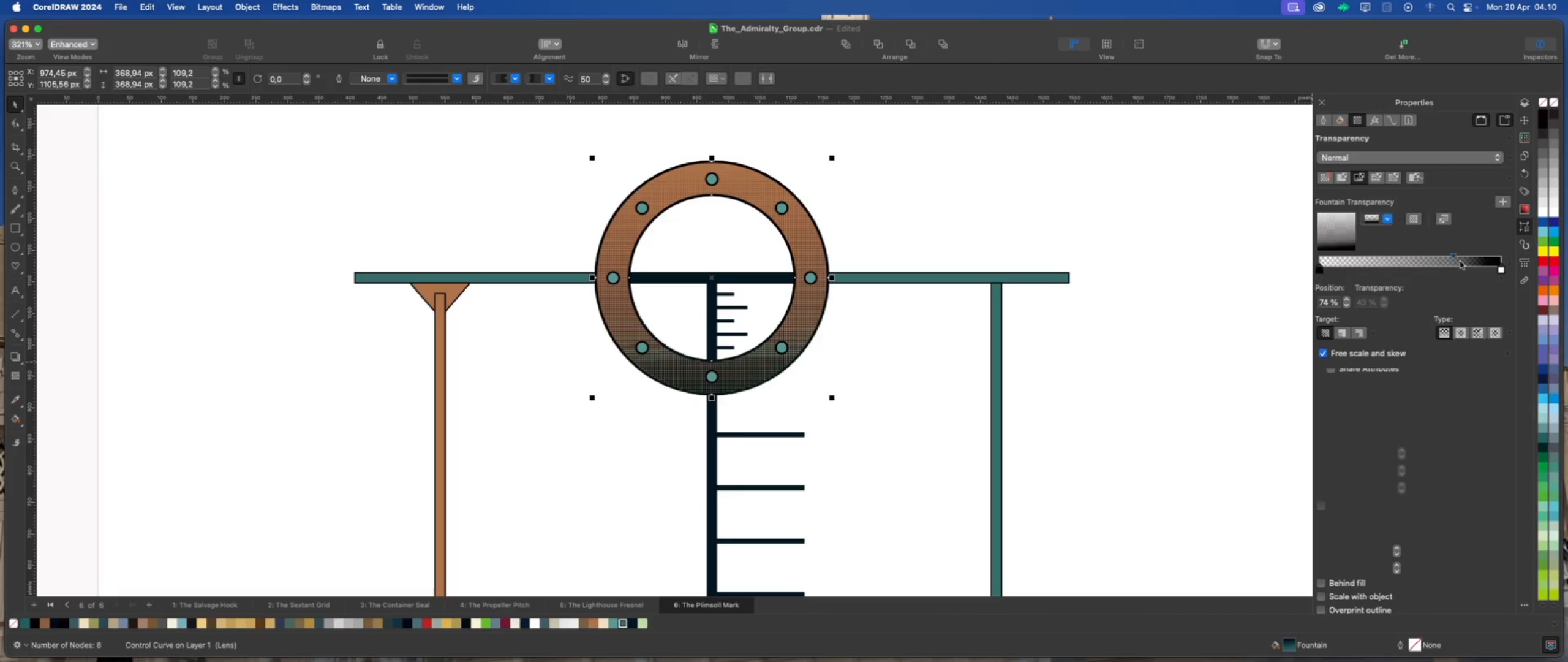 
left_click_drag(start_coordinate=[1456, 256], to_coordinate=[1463, 258])
 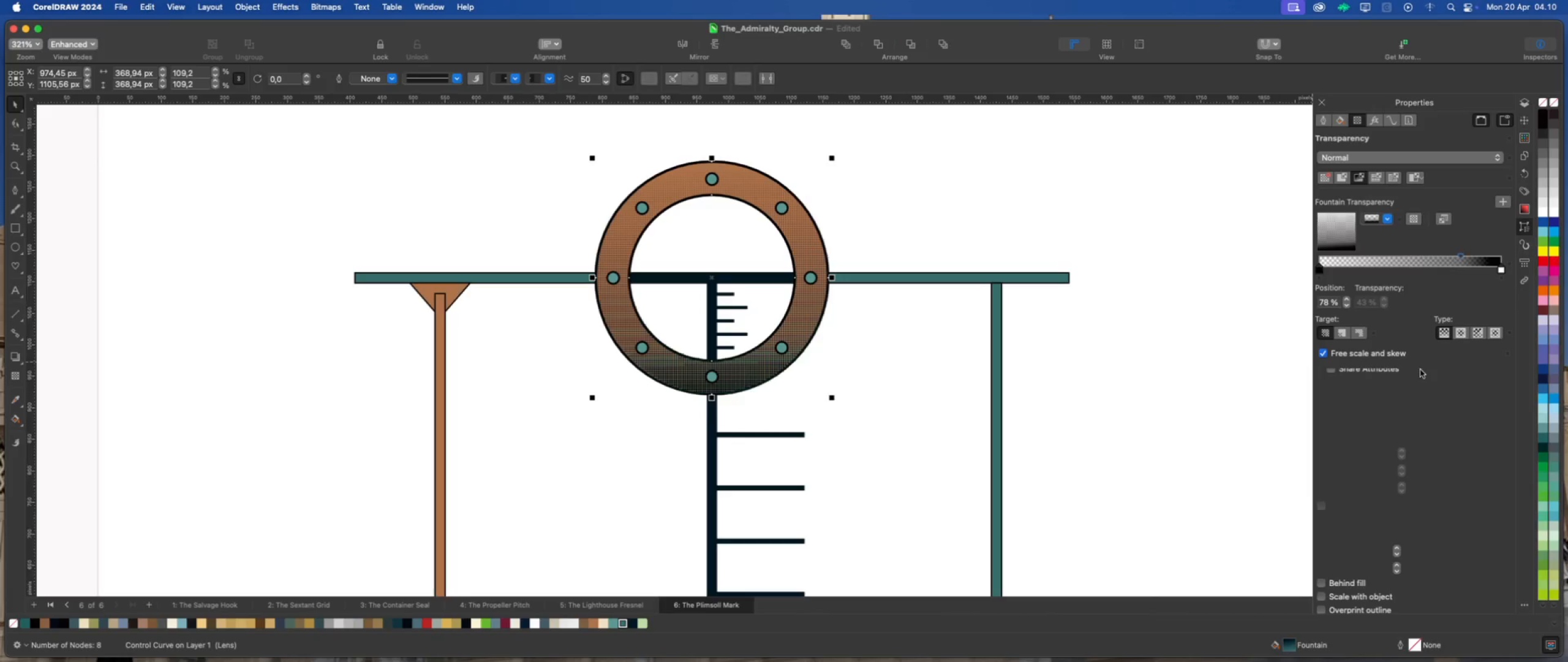 
mouse_move([1456, 353])
 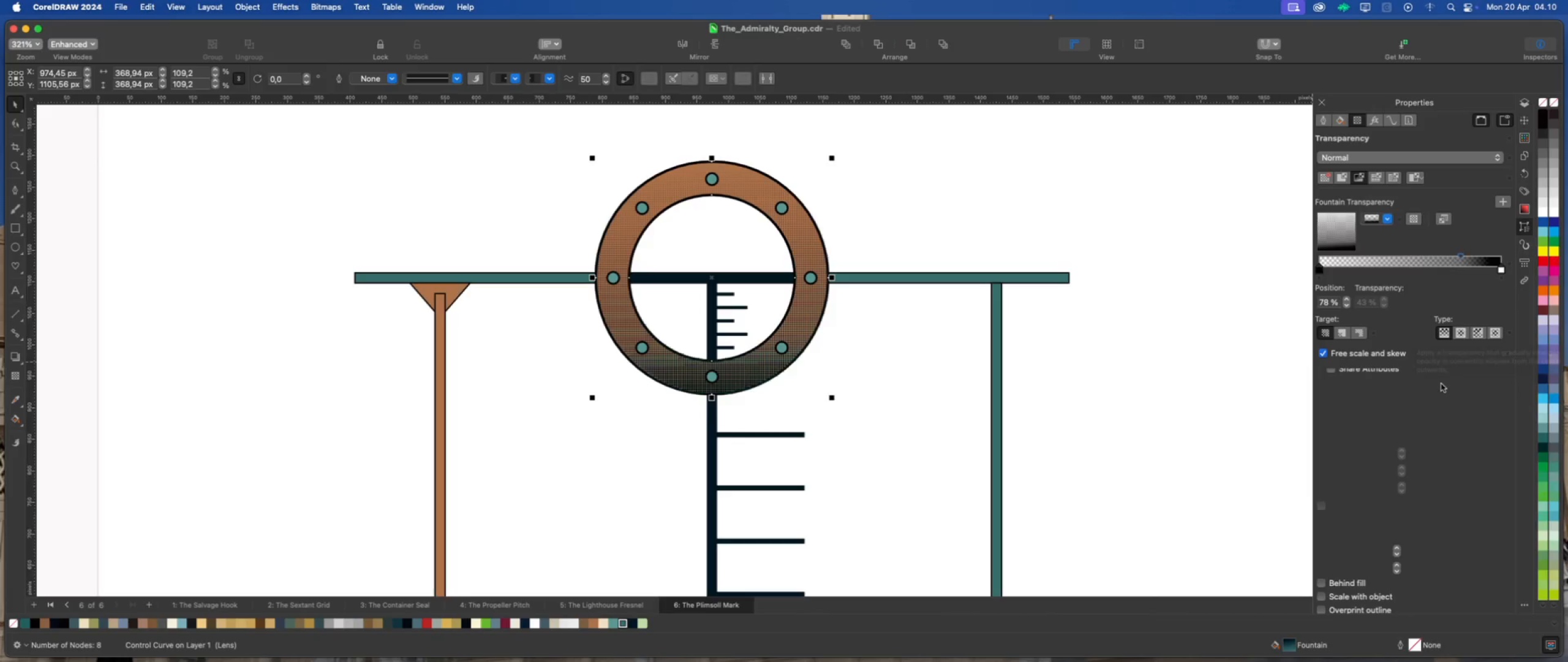 
left_click([1441, 384])
 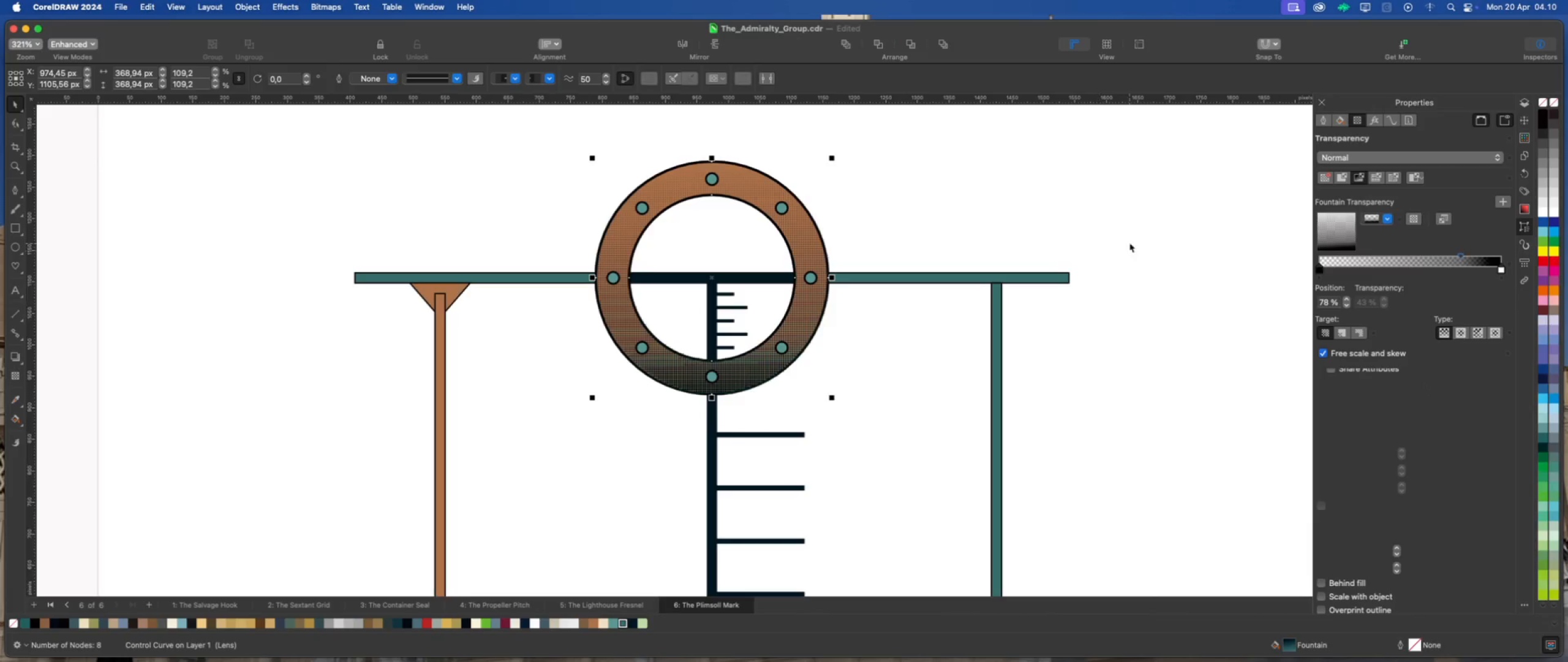 
left_click([1130, 242])
 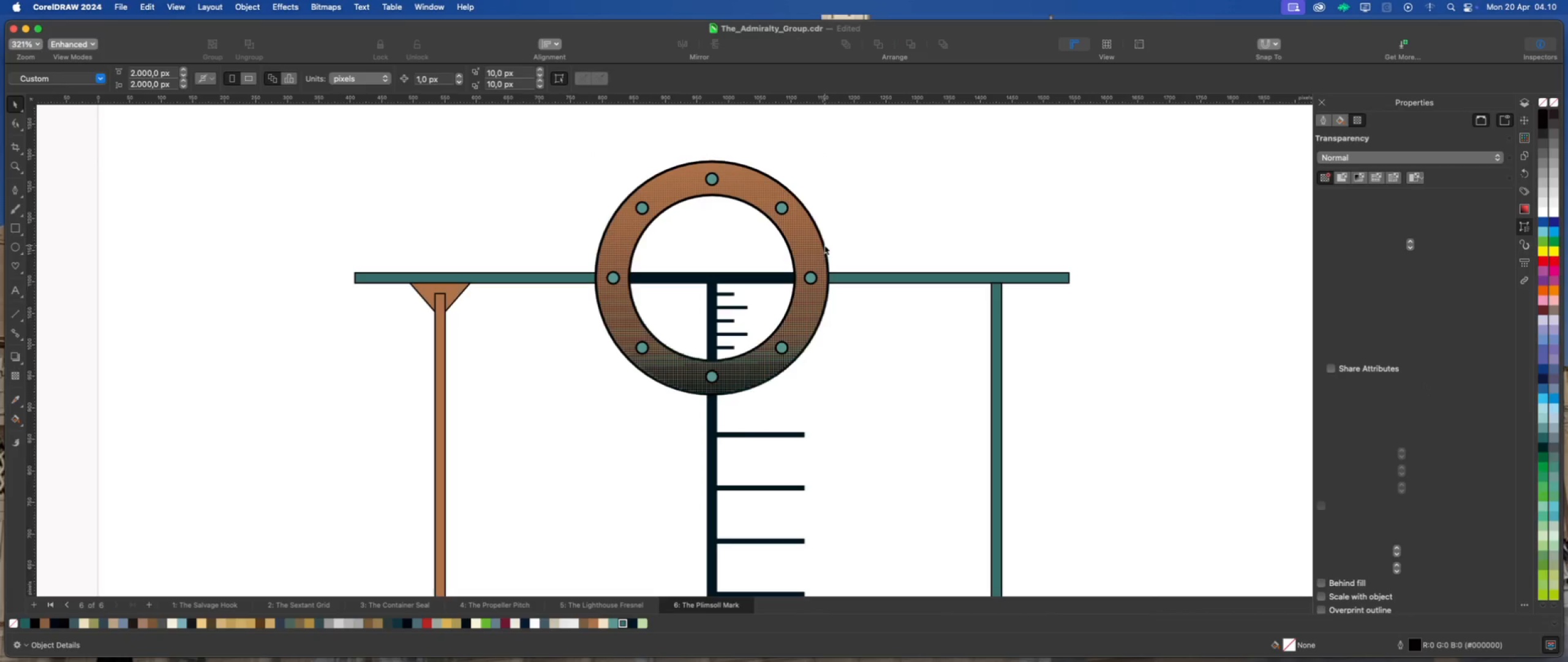 
left_click([815, 243])
 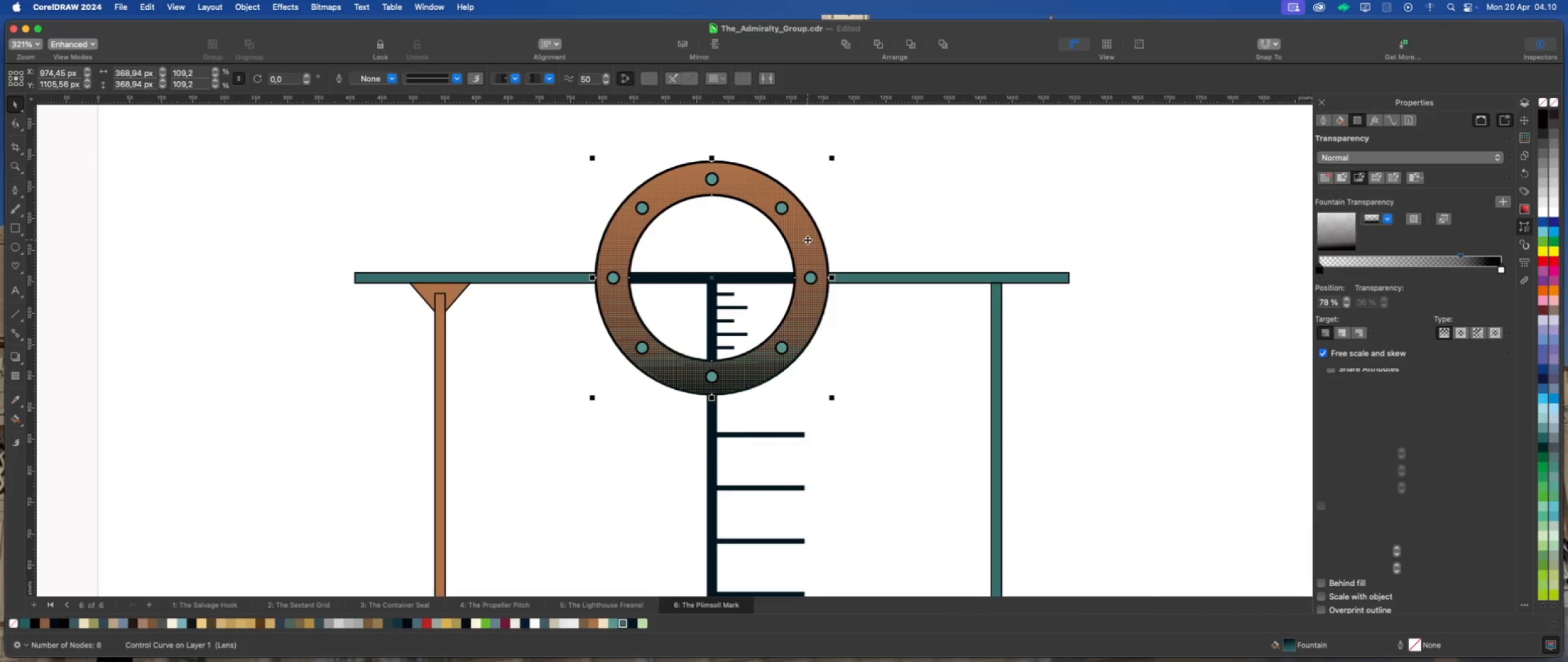 
hold_key(key=ShiftLeft, duration=1.26)
left_click_drag(start_coordinate=[807, 240], to_coordinate=[1186, 248])
 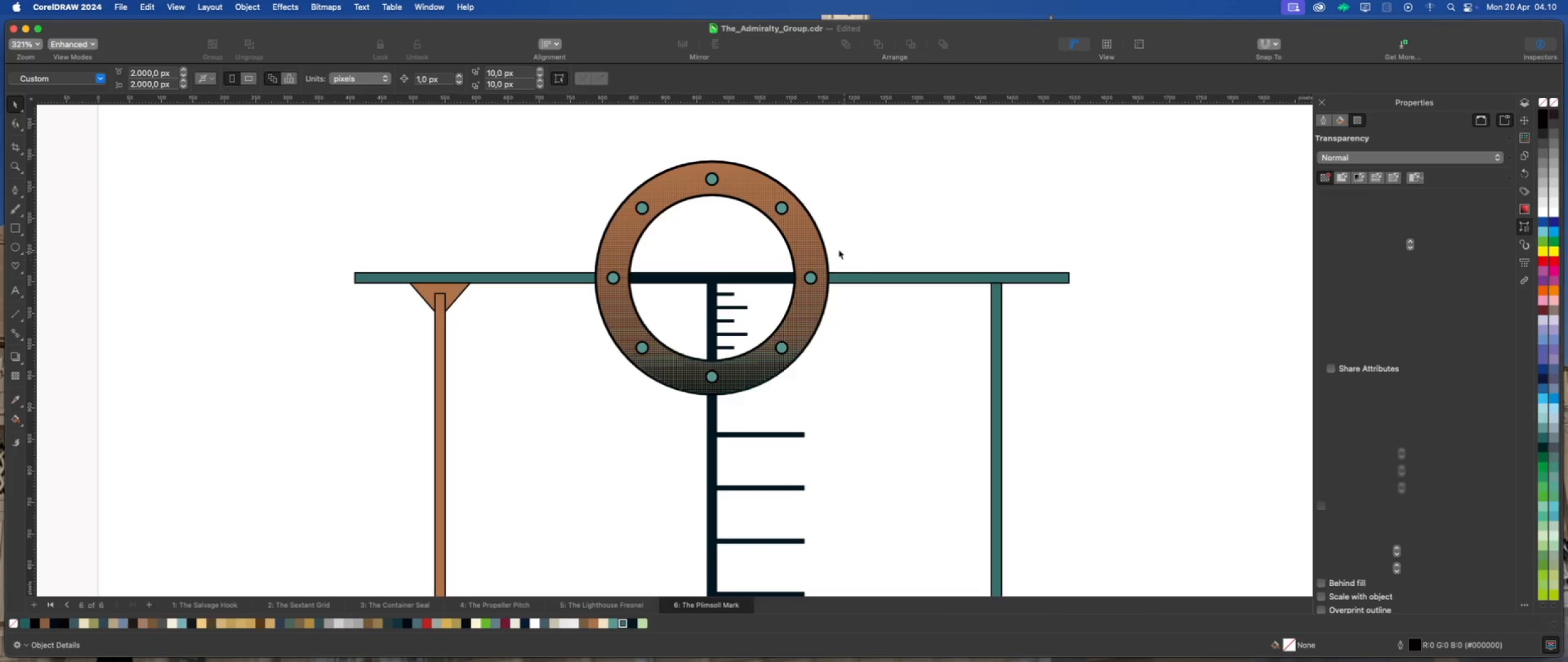 
left_click([803, 243])
 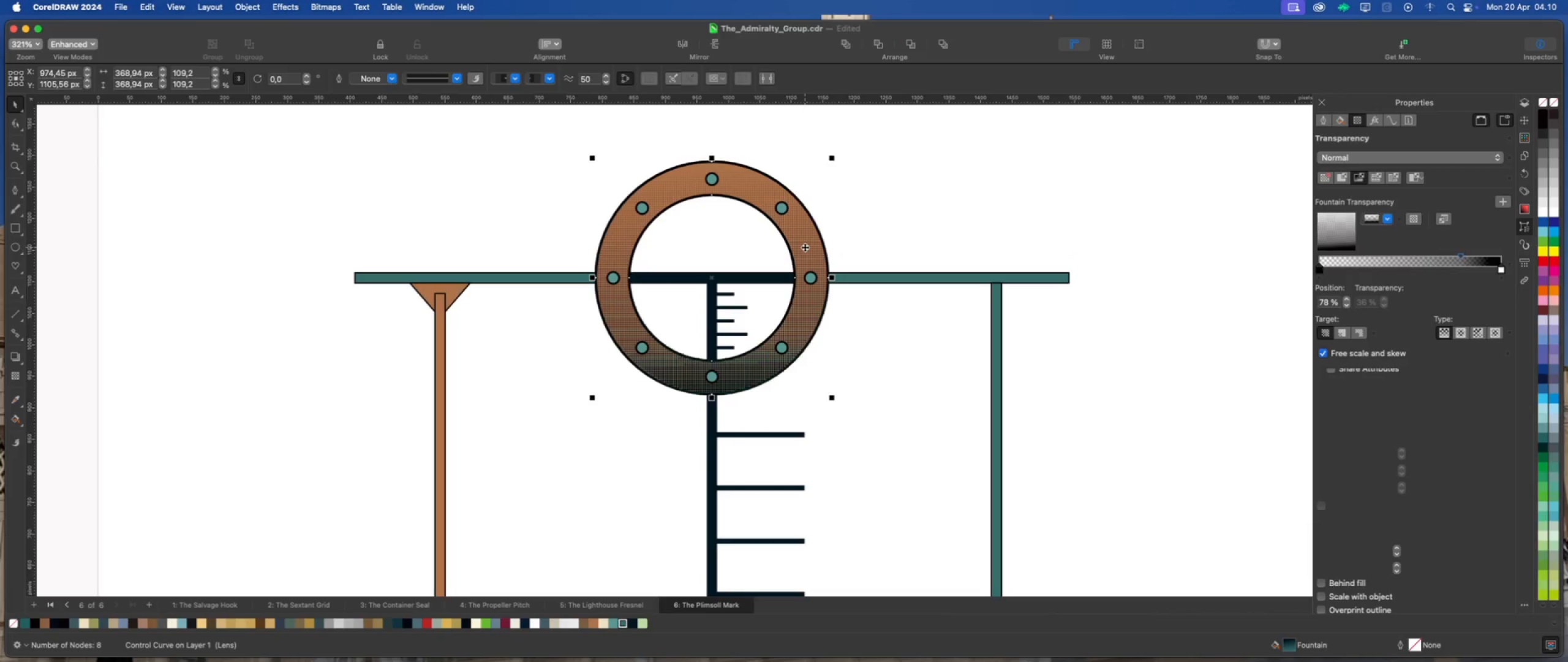 
left_click_drag(start_coordinate=[805, 247], to_coordinate=[1104, 247])
 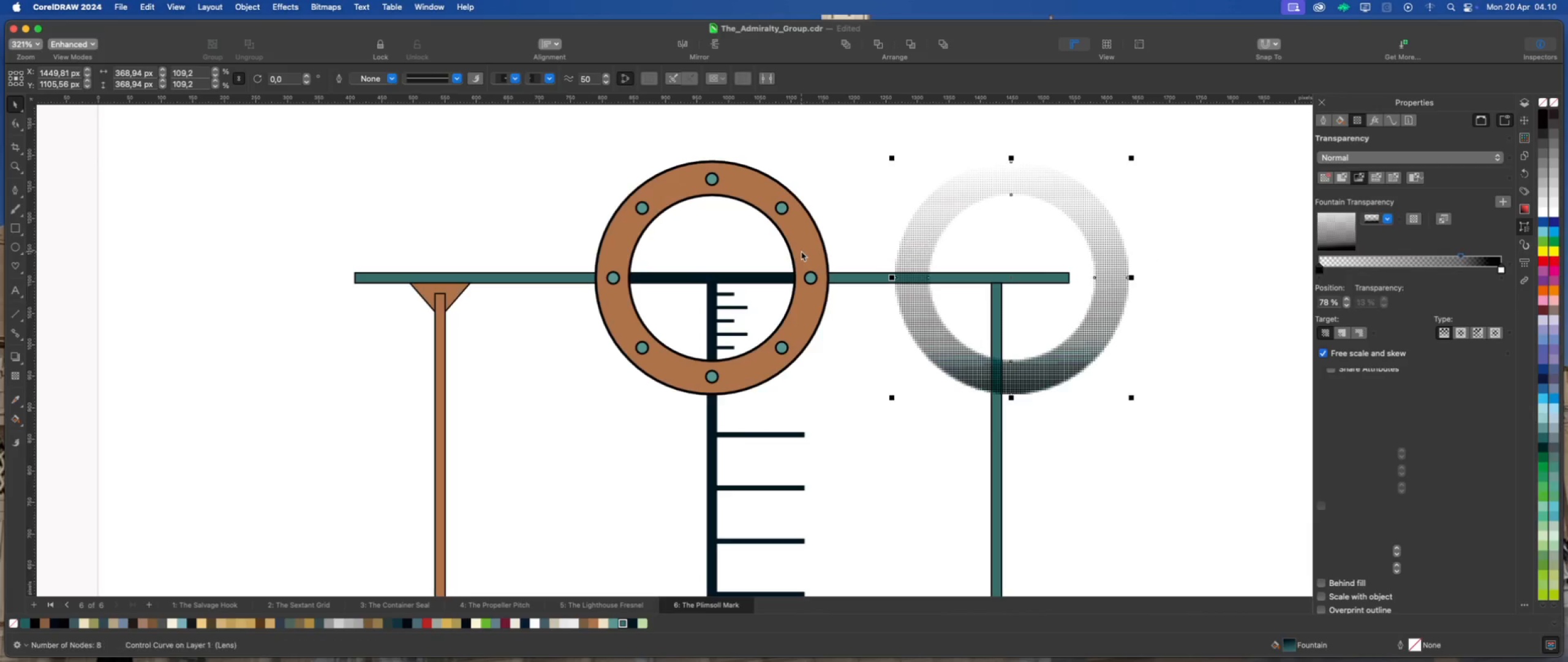 
hold_key(key=ShiftLeft, duration=0.92)
 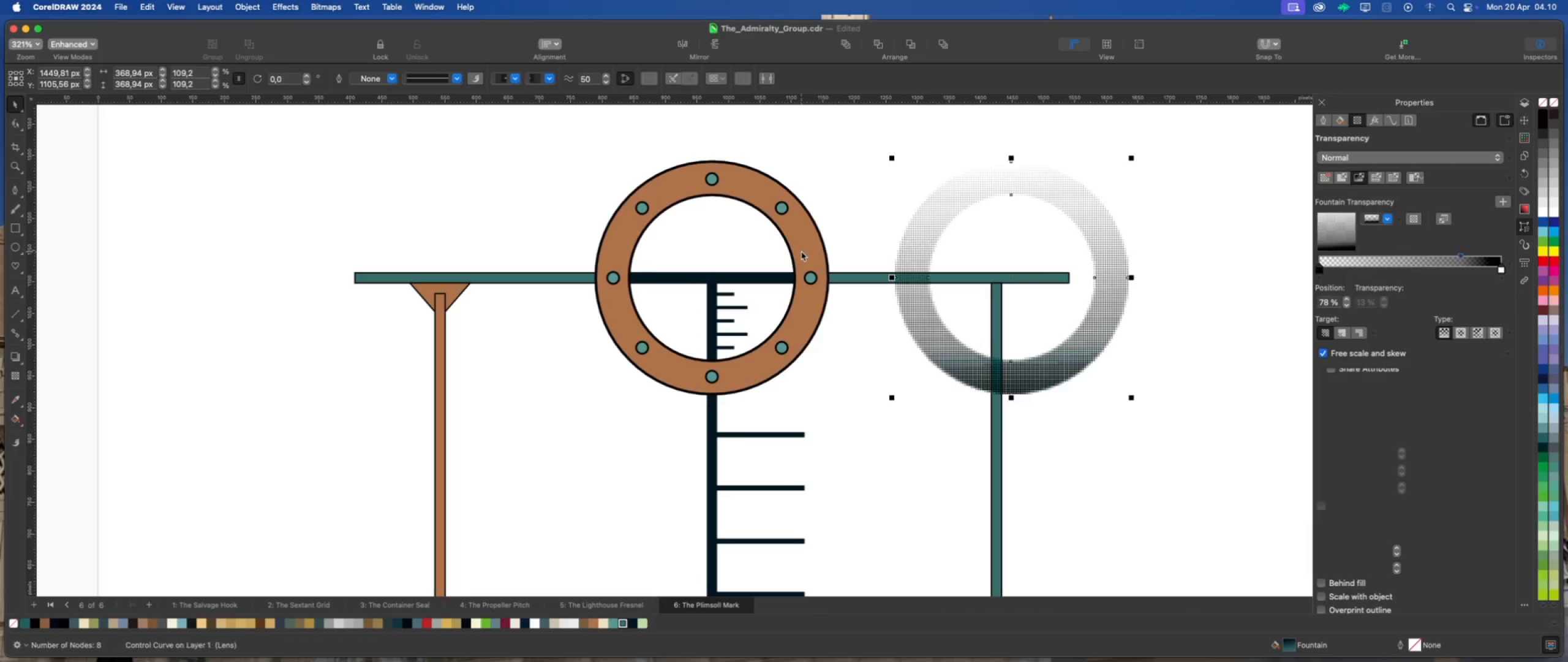 
left_click([801, 251])
 